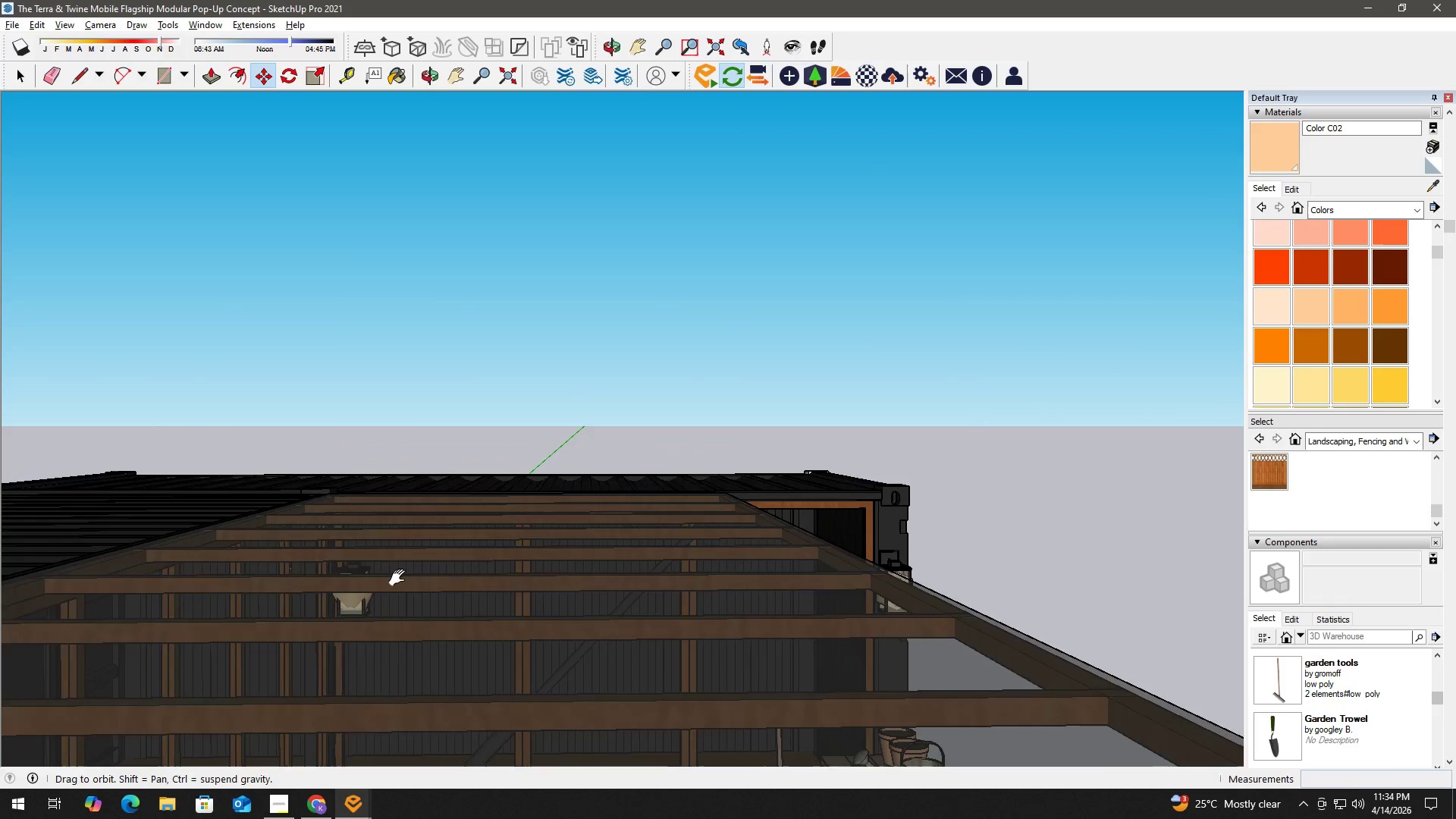 
scroll: coordinate [764, 350], scroll_direction: down, amount: 2.0
 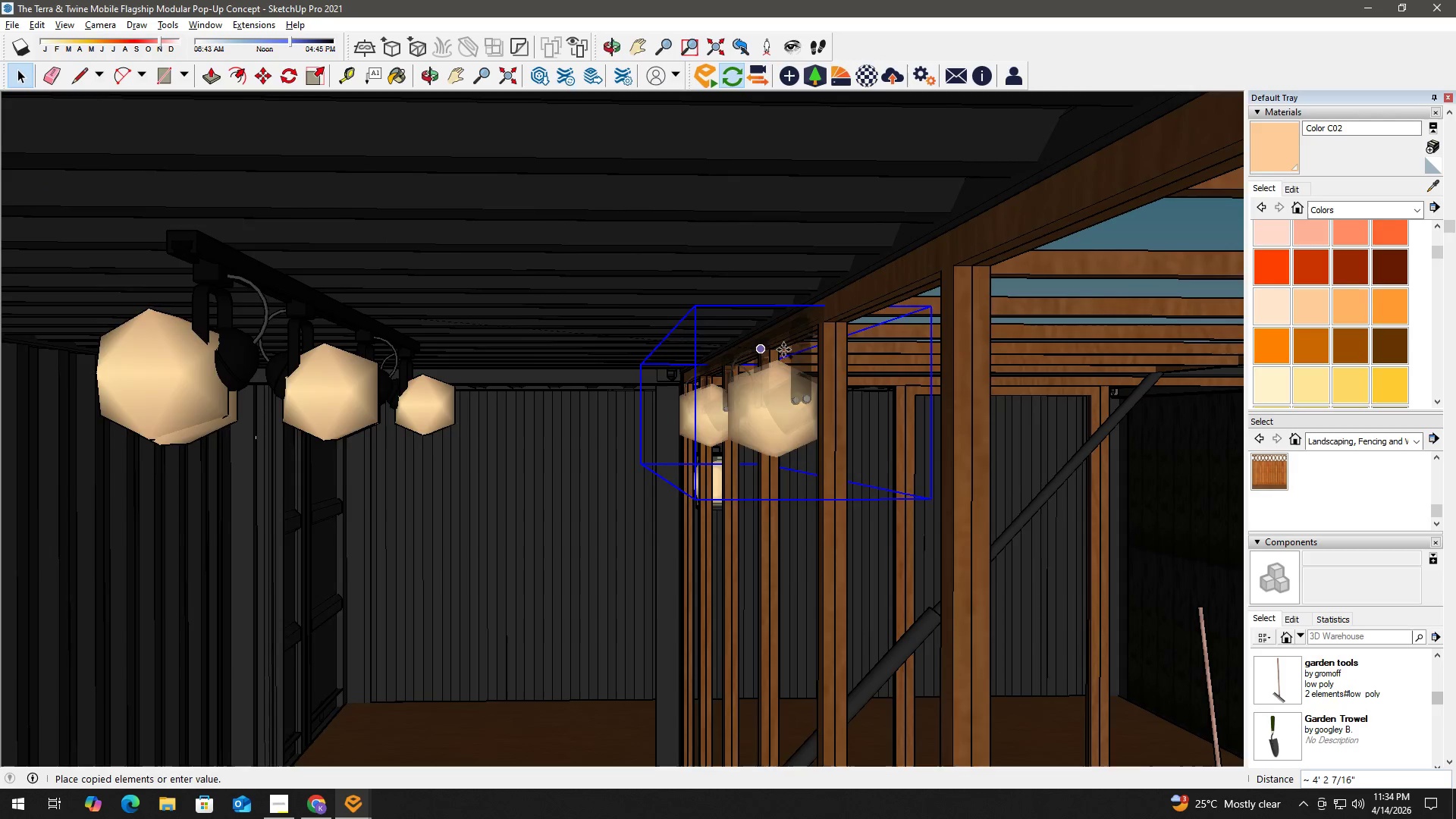 
hold_key(key=ShiftLeft, duration=0.66)
 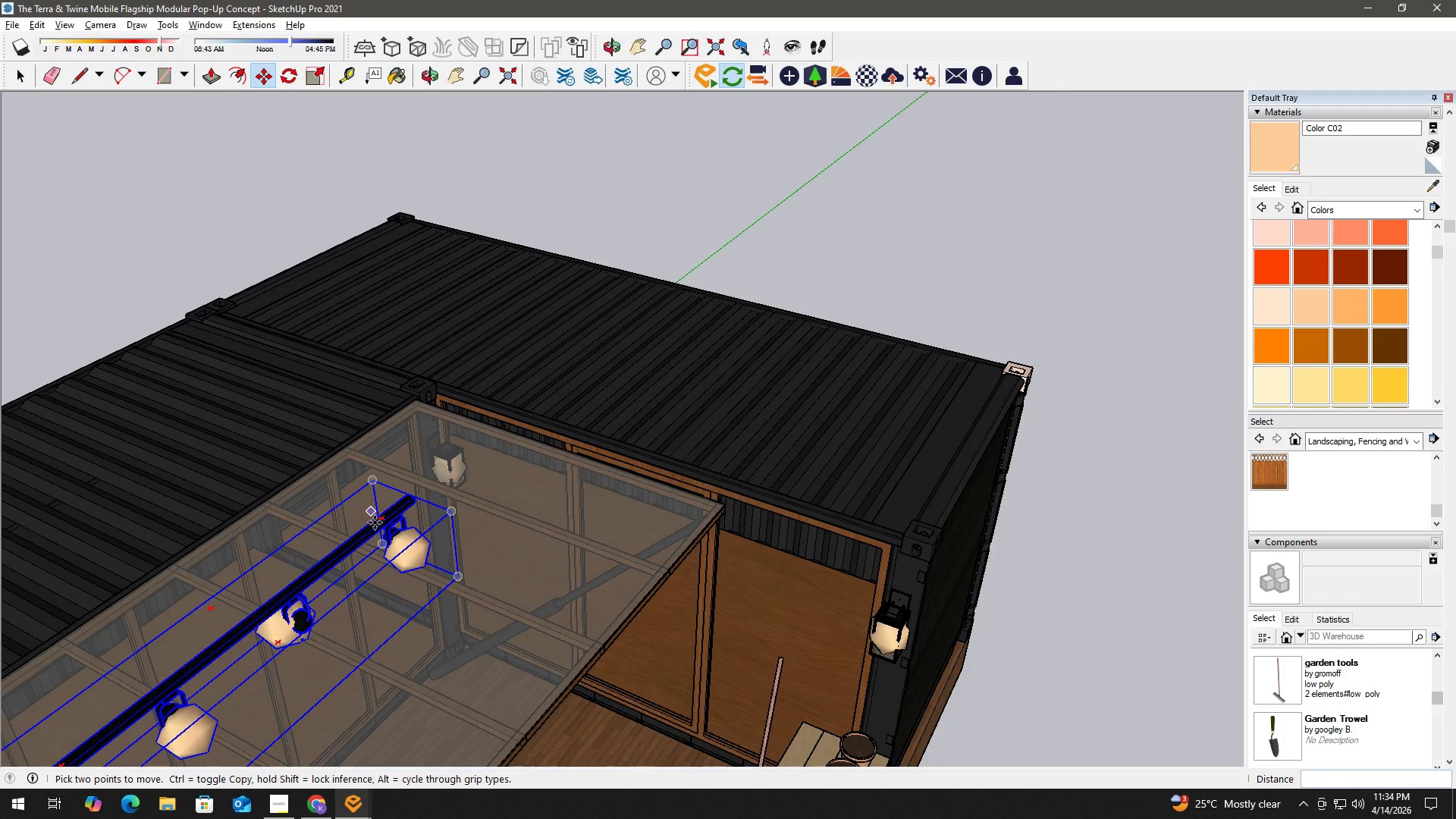 
scroll: coordinate [482, 349], scroll_direction: down, amount: 3.0
 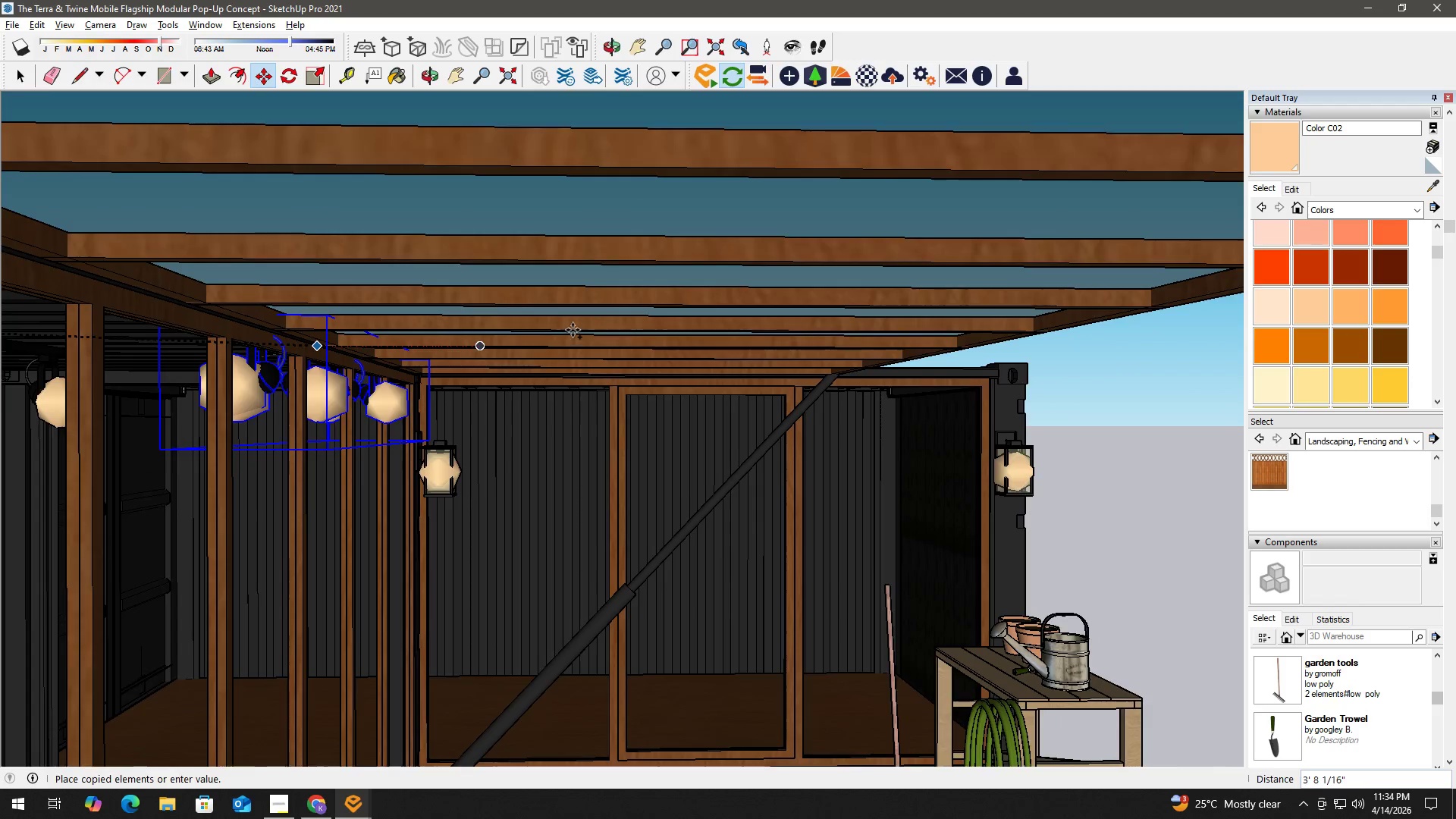 
left_click([384, 515])
 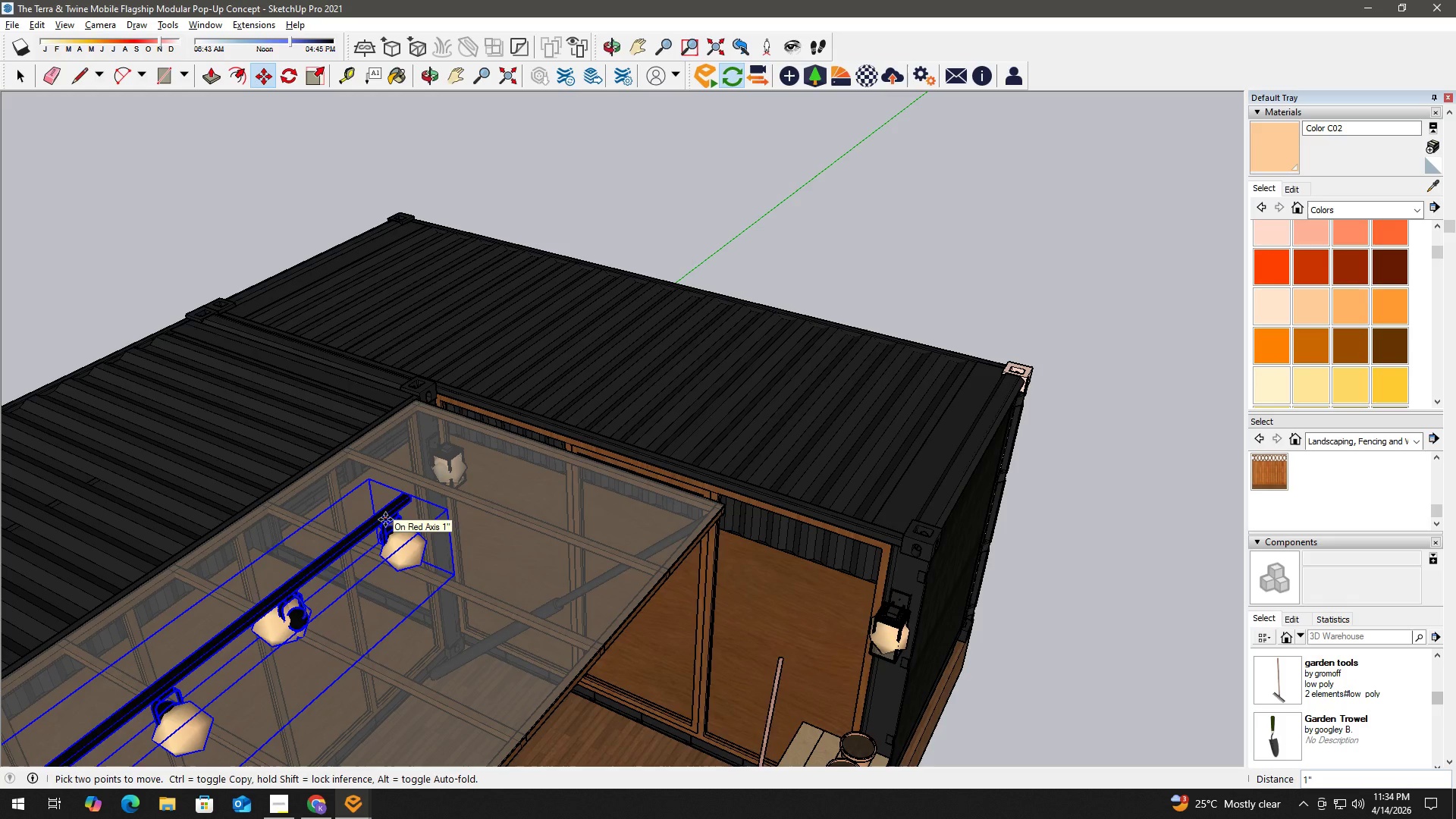 
left_click([385, 519])
 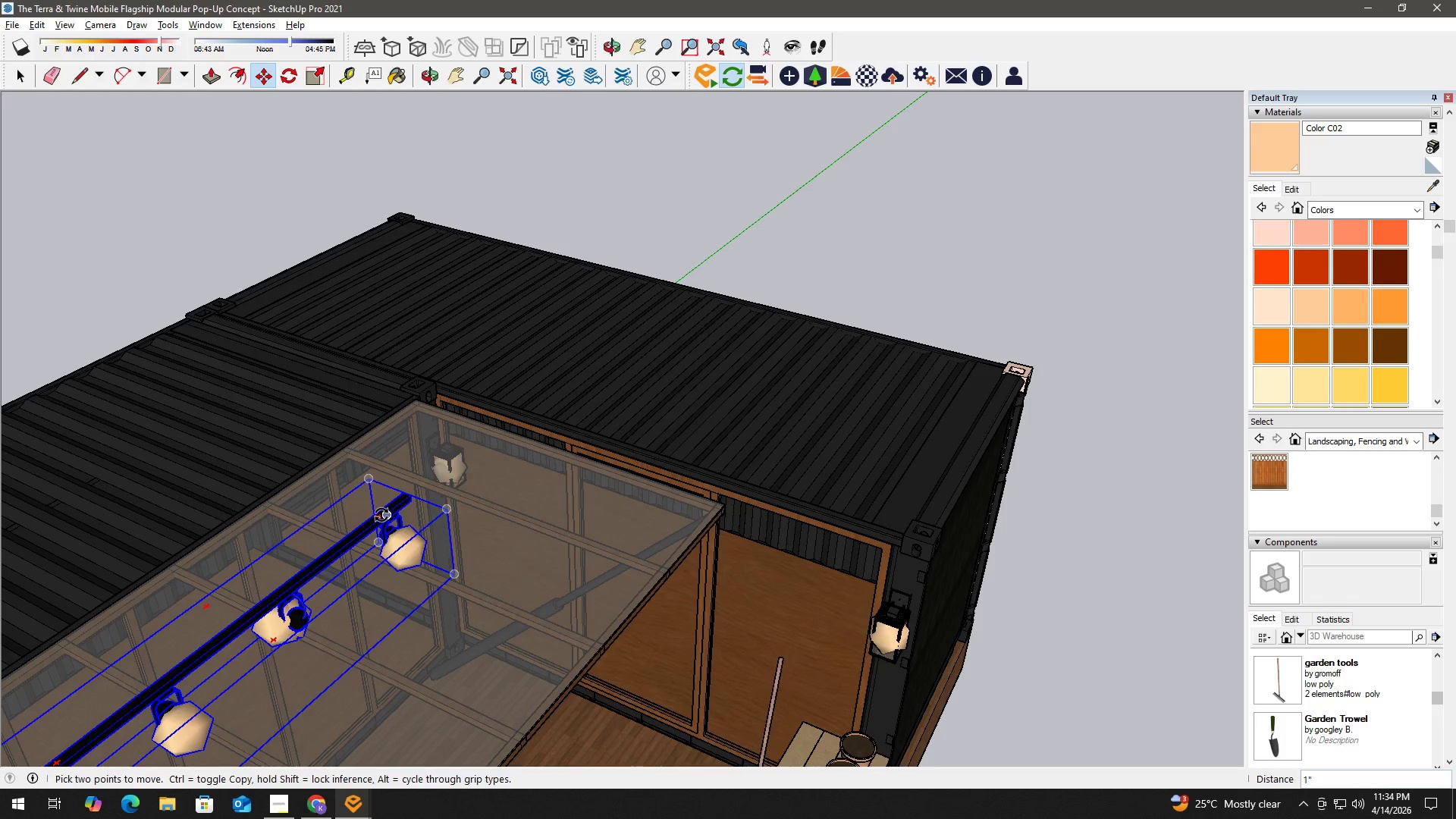 
left_click([381, 515])
 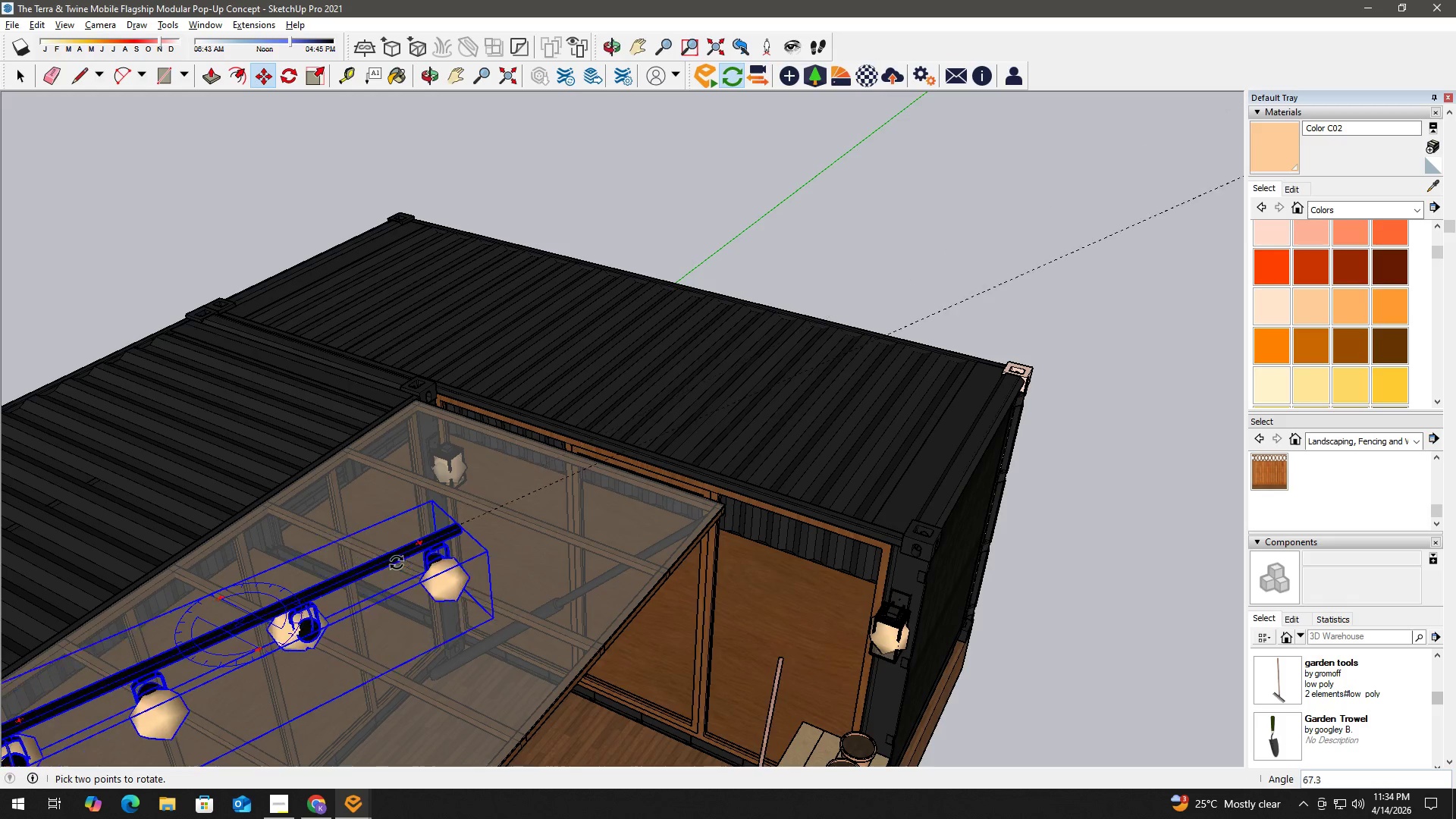 
scroll: coordinate [403, 585], scroll_direction: down, amount: 8.0
 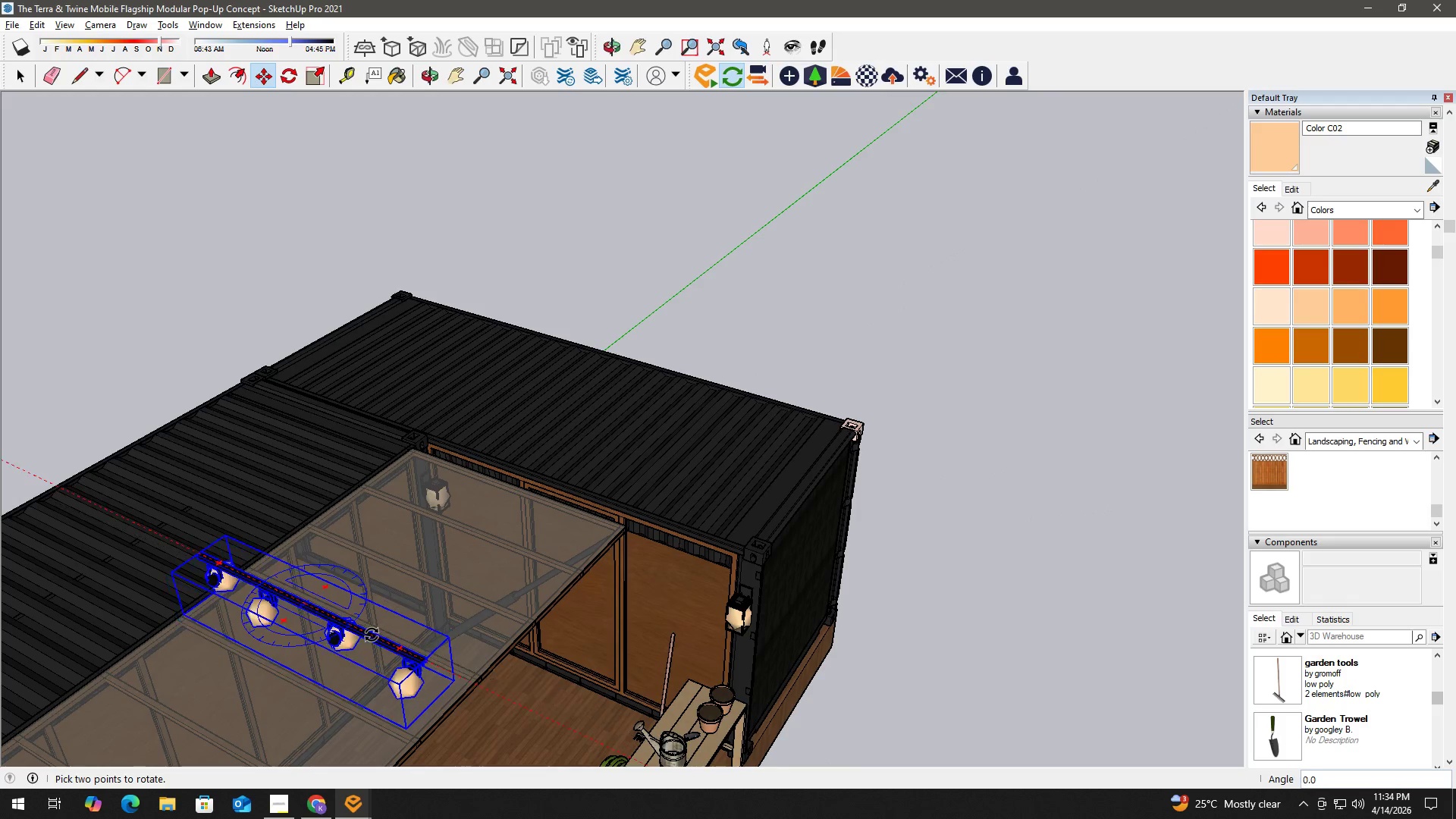 
left_click([370, 635])
 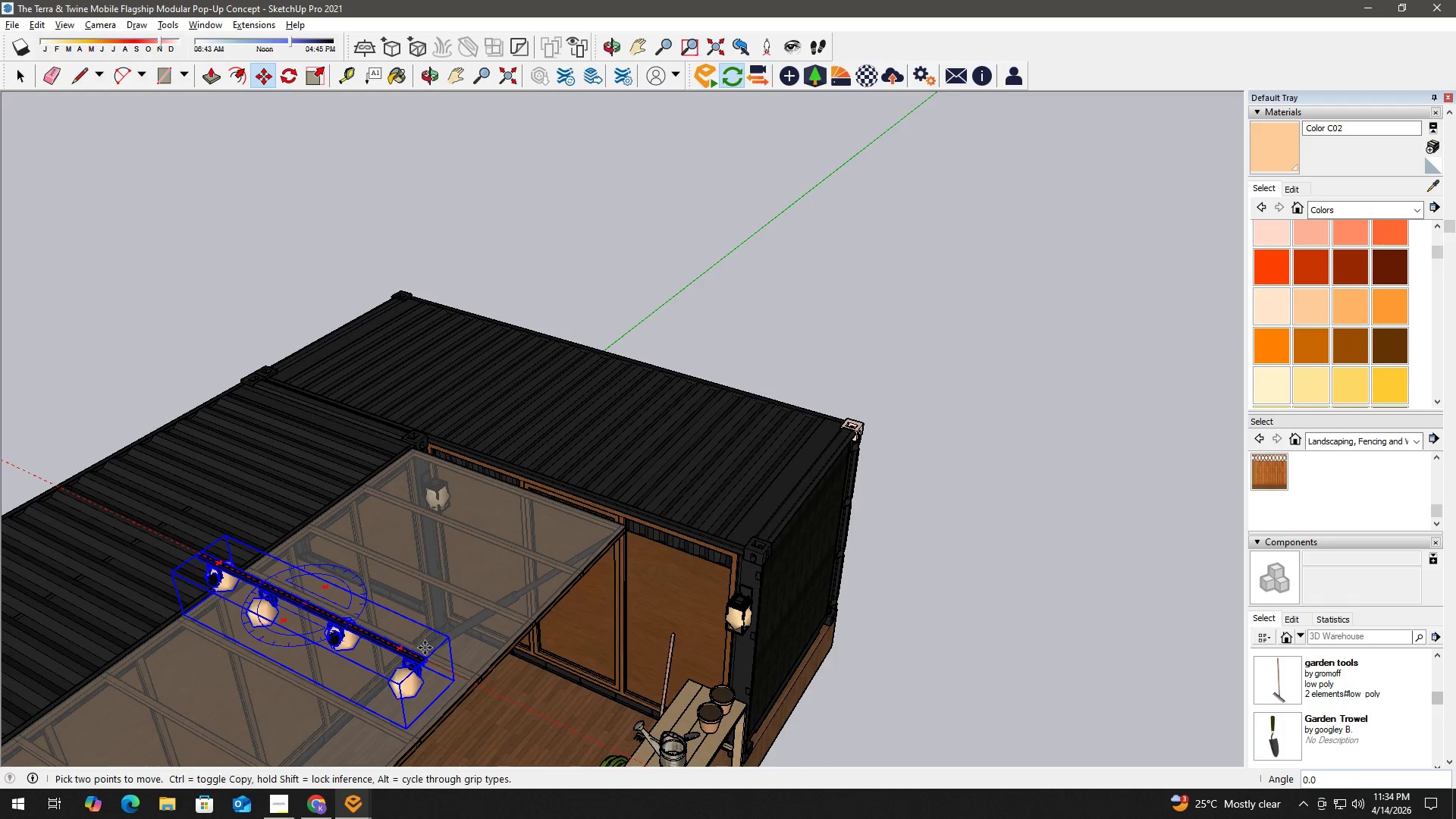 
scroll: coordinate [428, 666], scroll_direction: up, amount: 9.0
 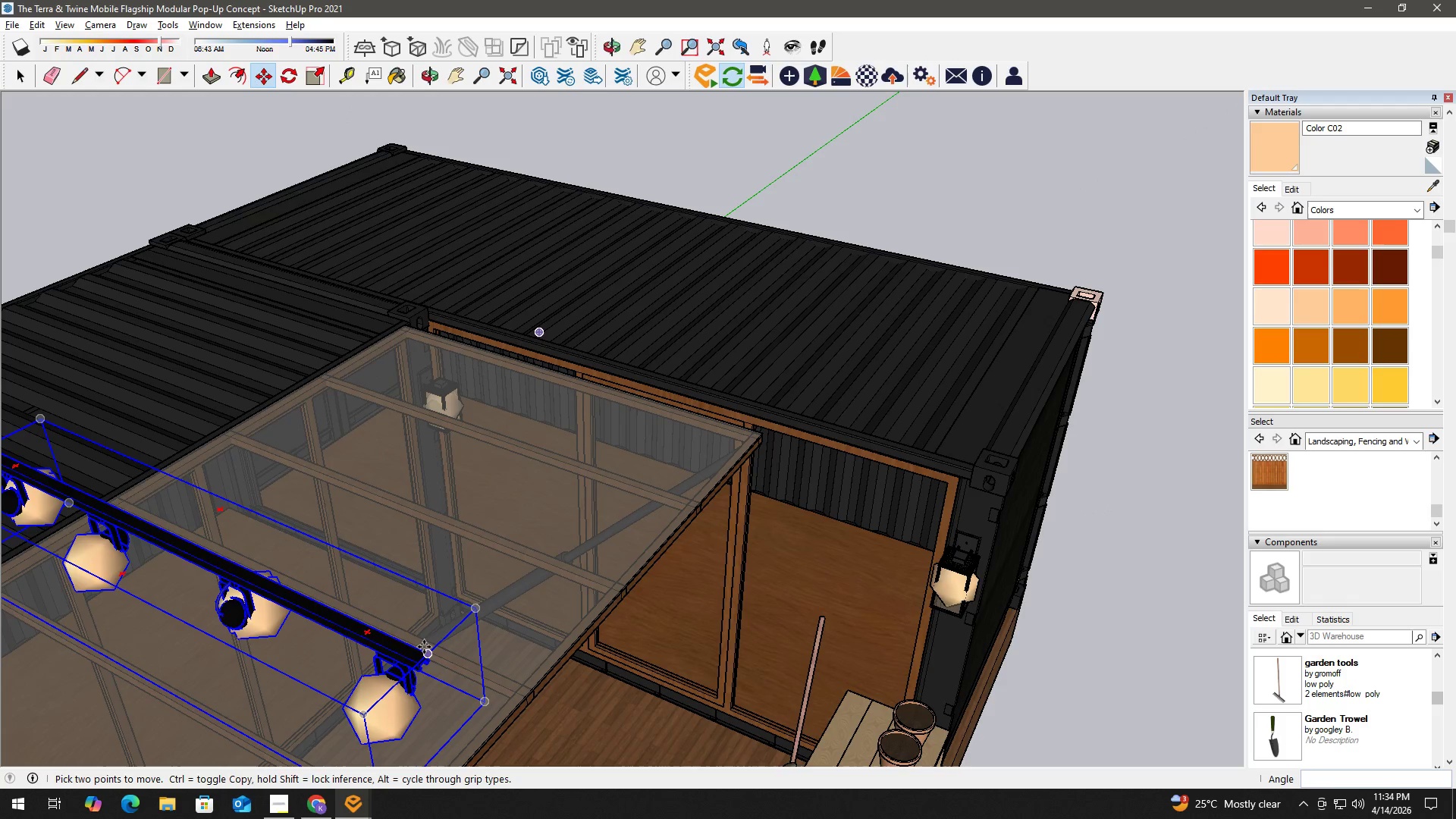 
left_click([423, 647])
 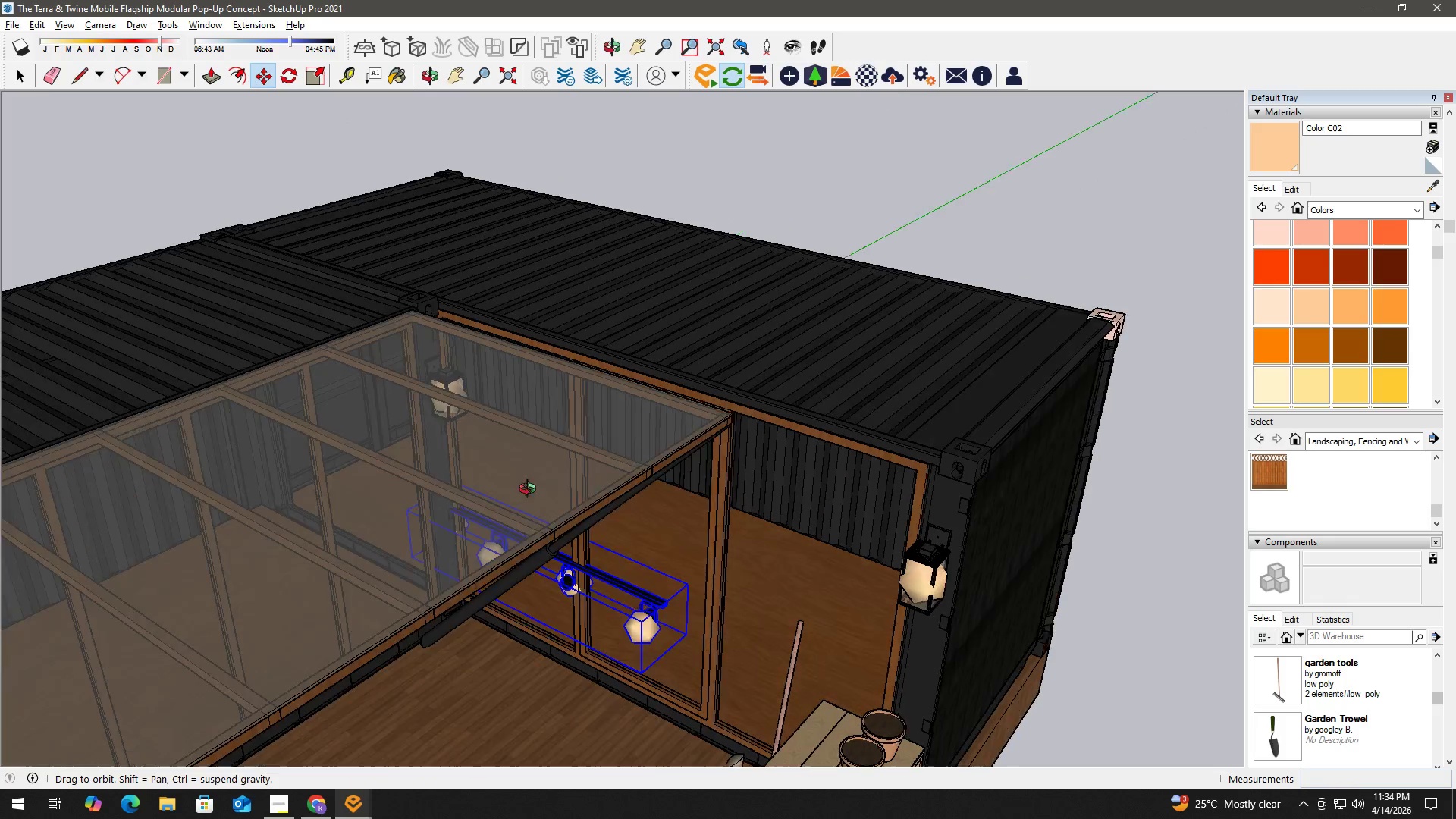 
scroll: coordinate [791, 313], scroll_direction: up, amount: 26.0
 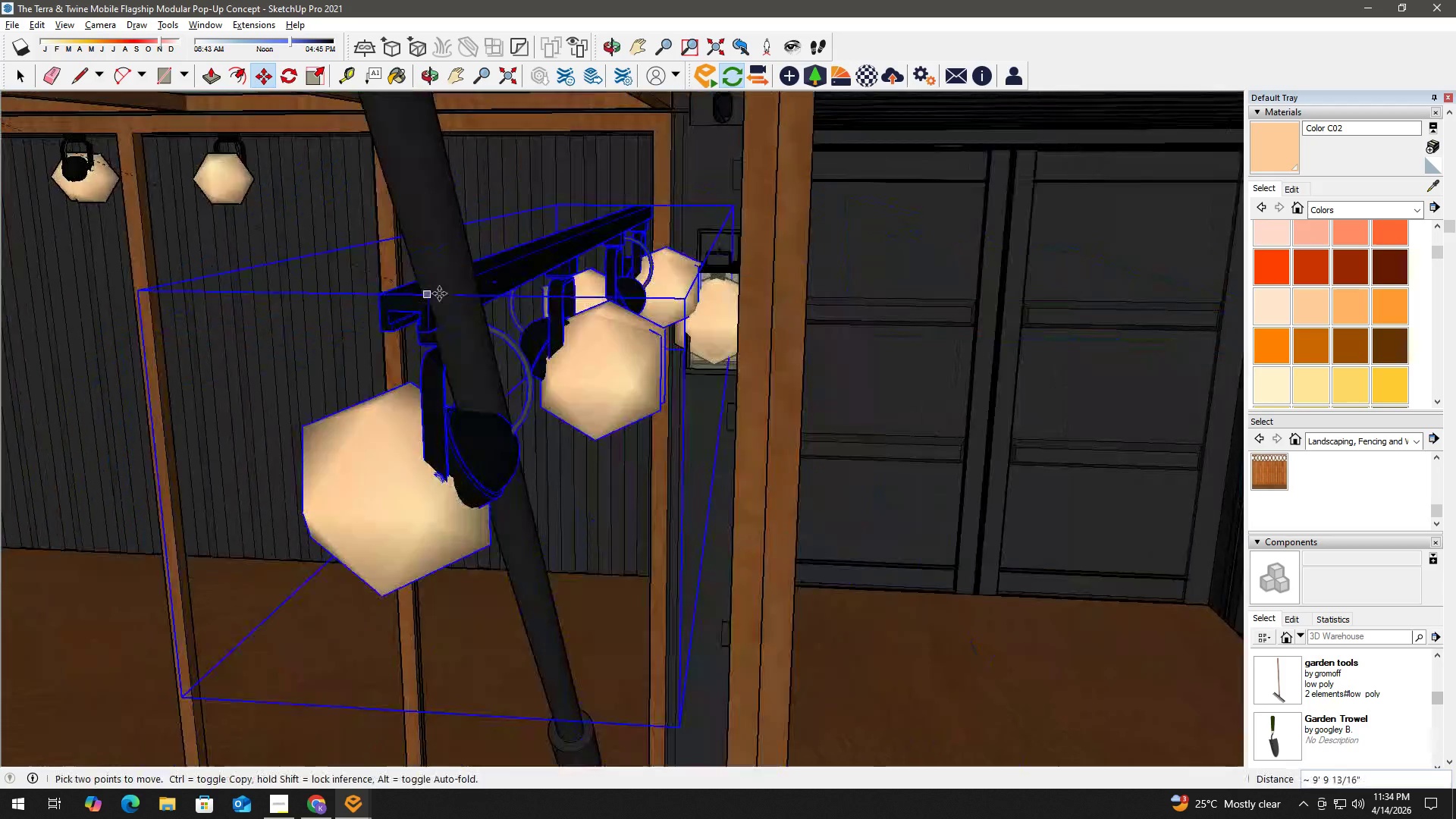 
hold_key(key=ShiftLeft, duration=0.92)
 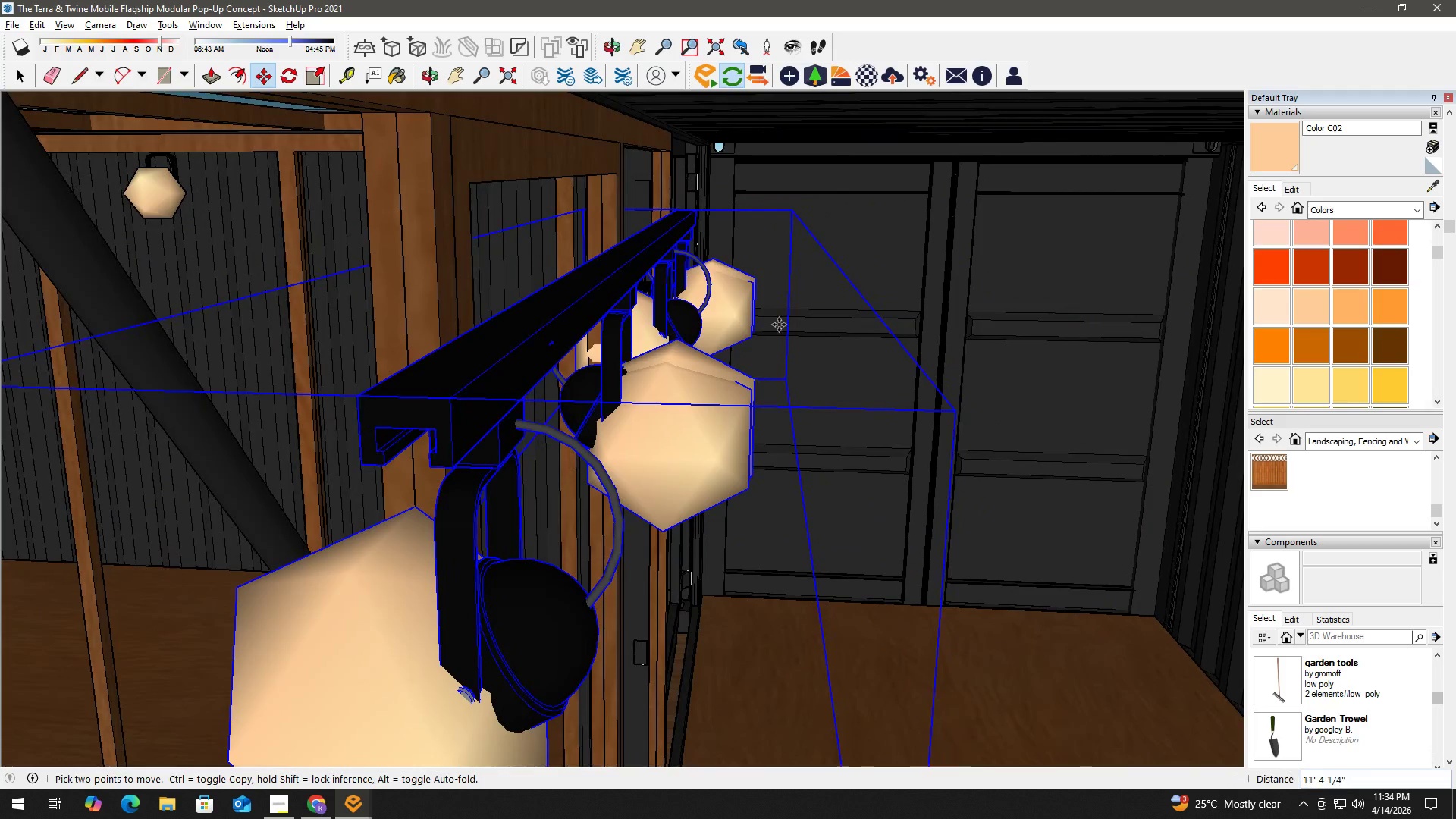 
hold_key(key=ShiftLeft, duration=0.47)
 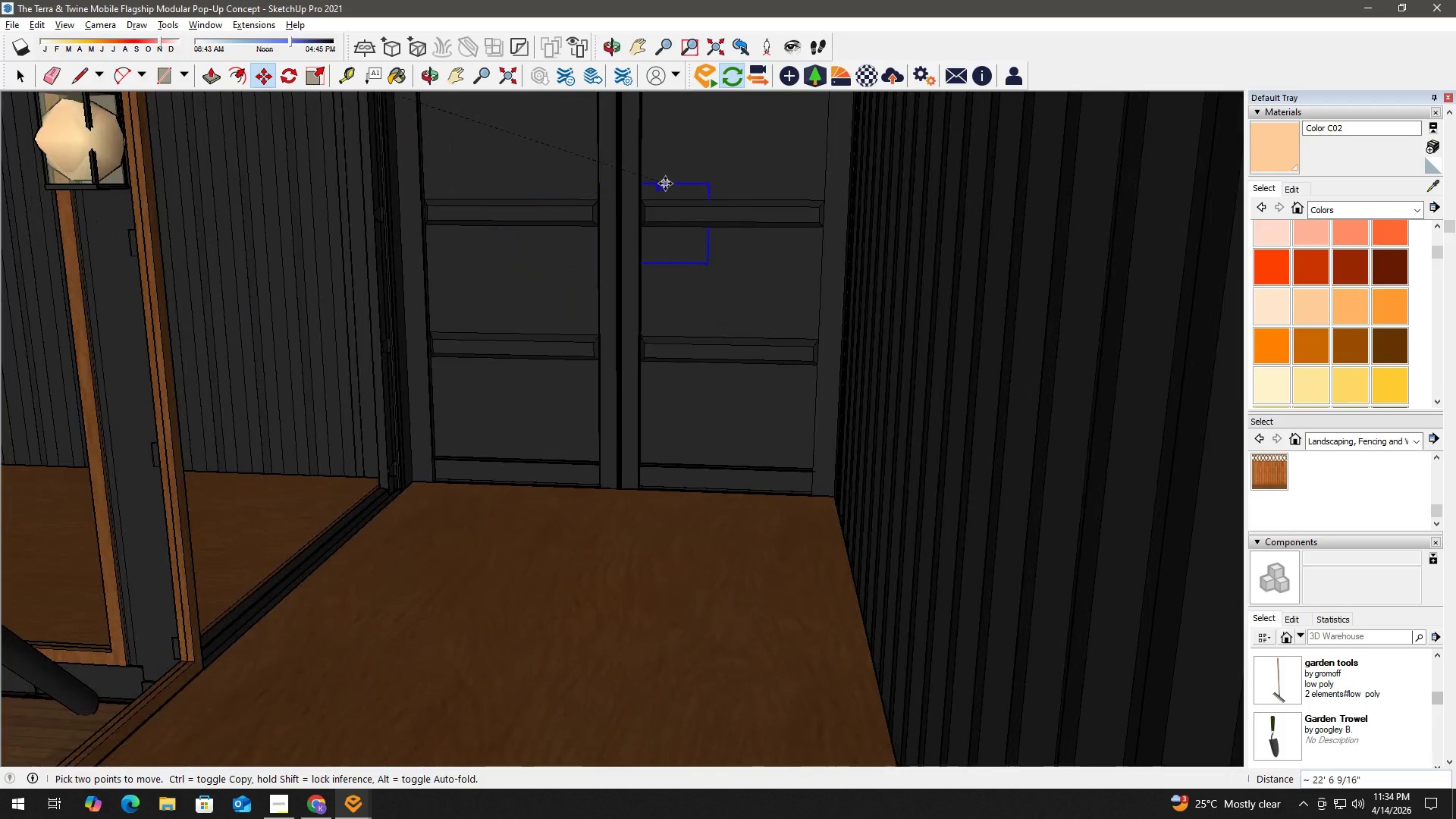 
scroll: coordinate [806, 321], scroll_direction: down, amount: 3.0
 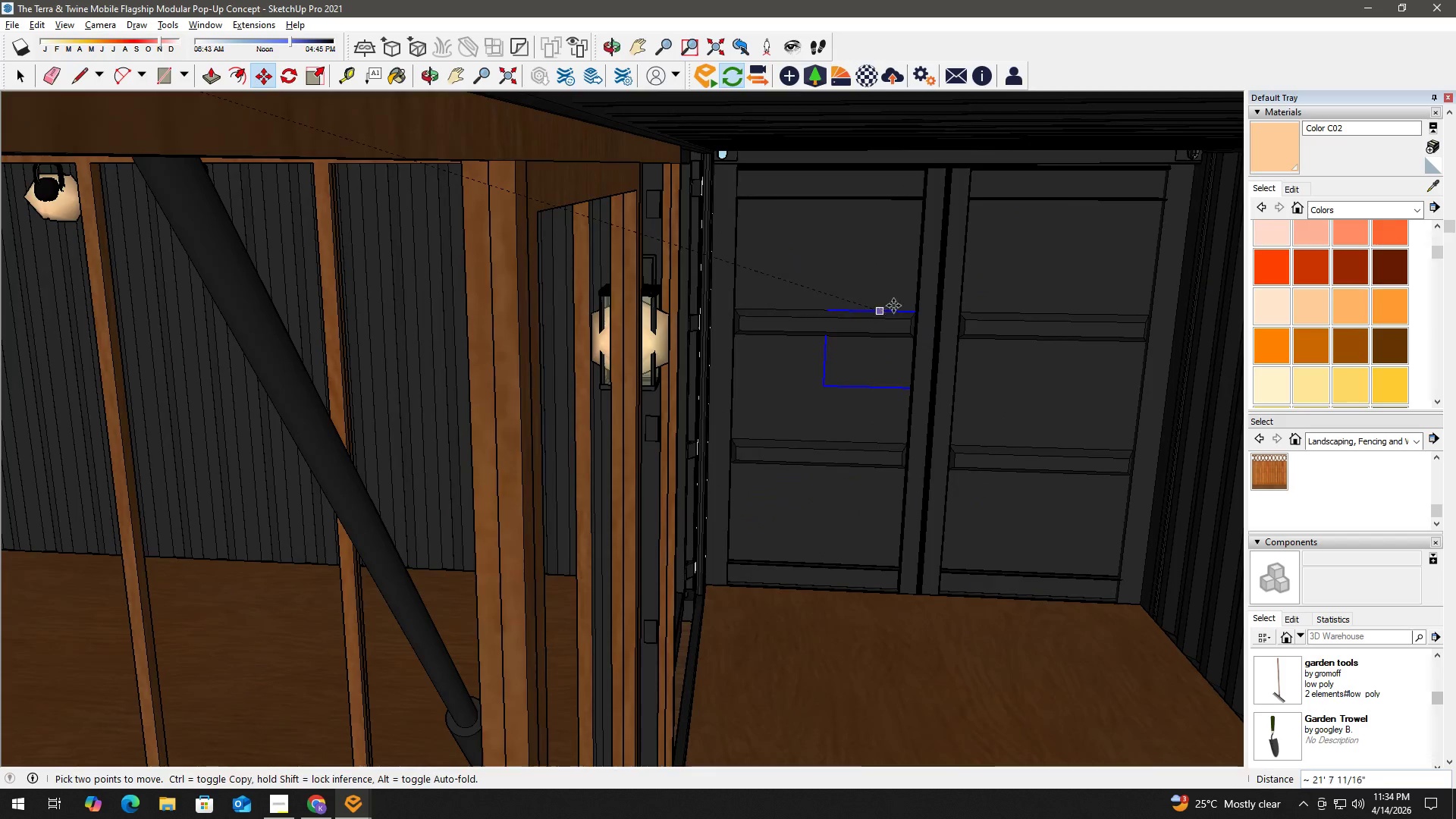 
hold_key(key=ShiftLeft, duration=0.52)
 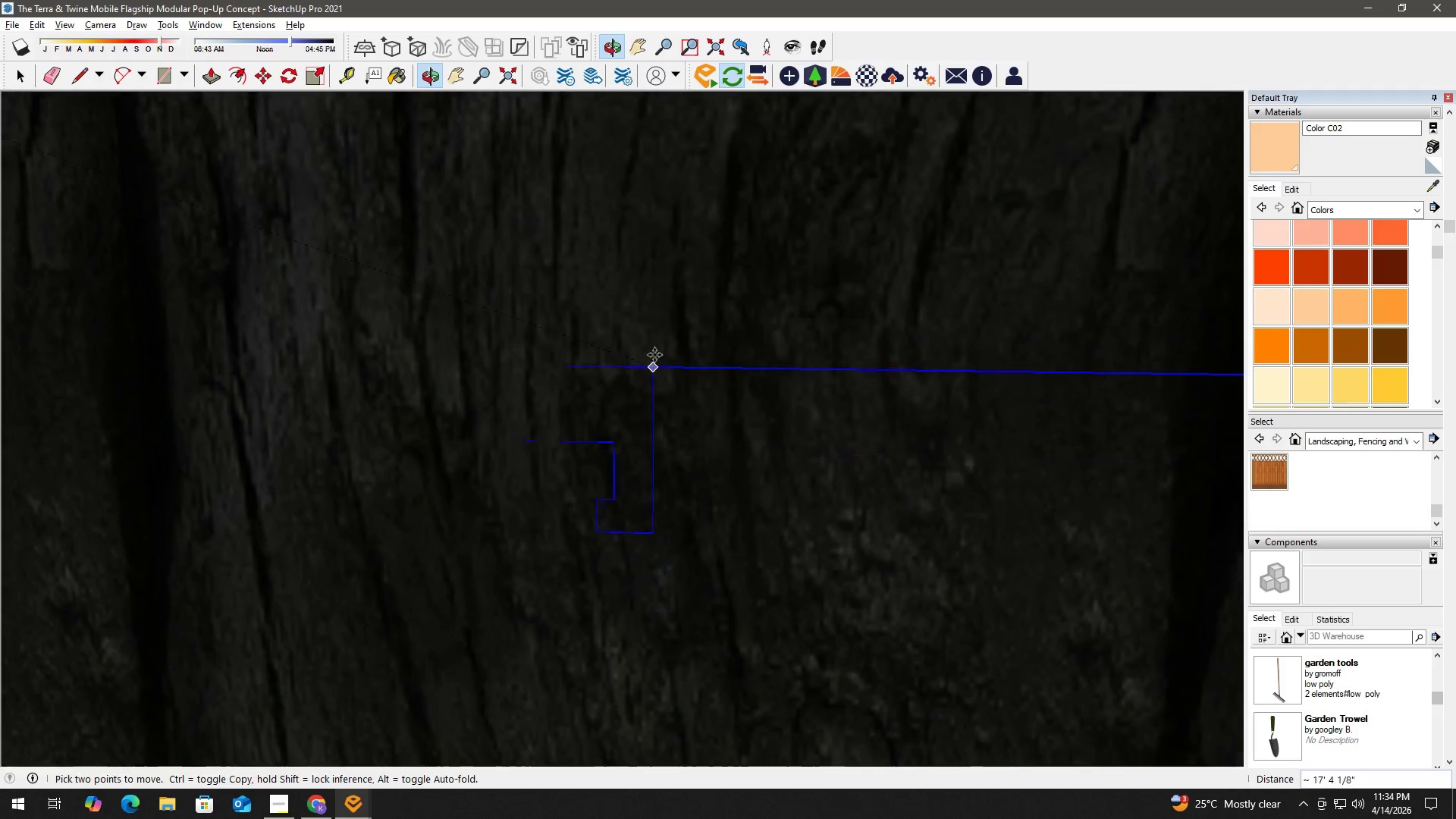 
scroll: coordinate [665, 184], scroll_direction: down, amount: 3.0
 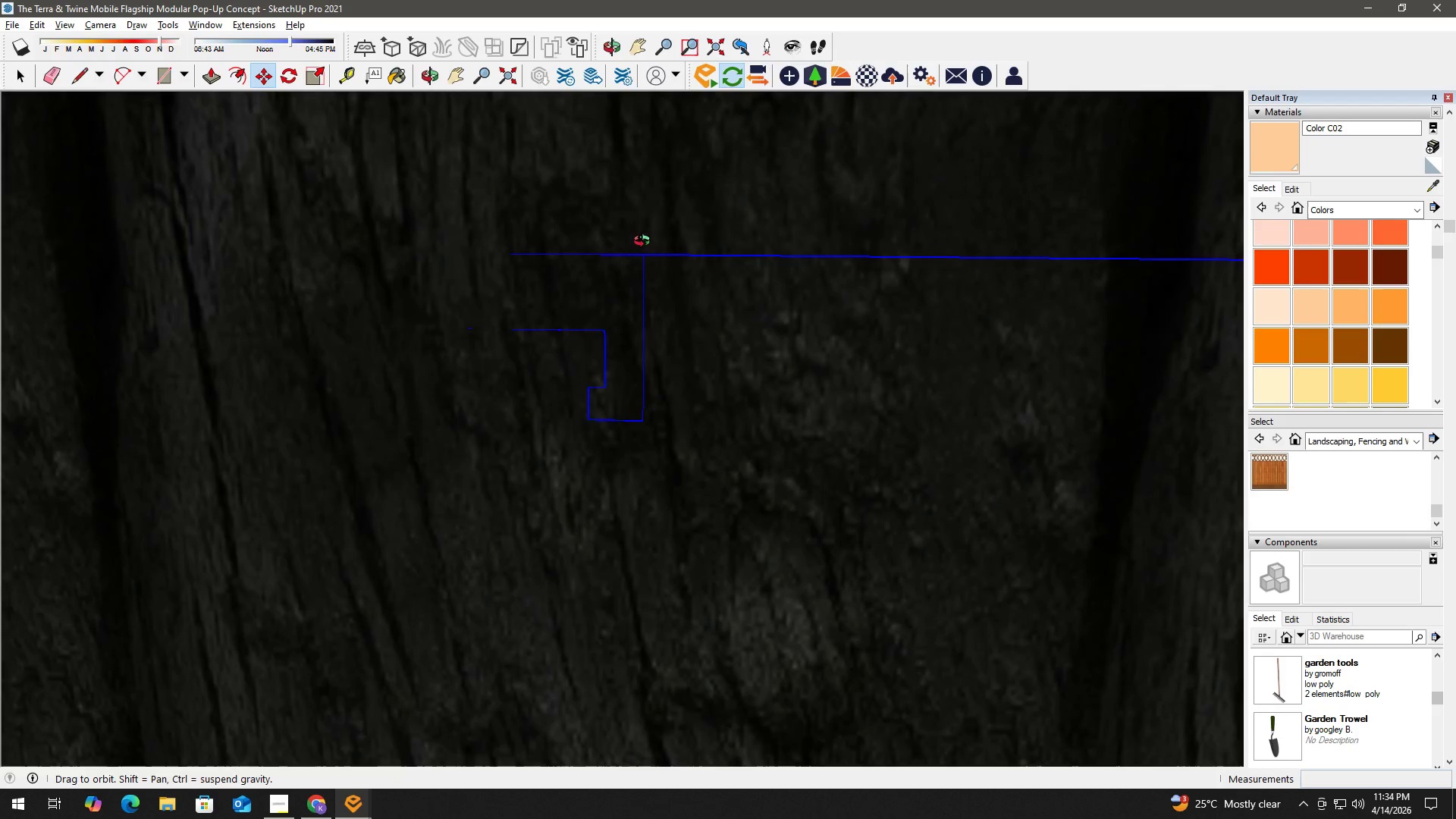 
scroll: coordinate [700, 303], scroll_direction: up, amount: 21.0
 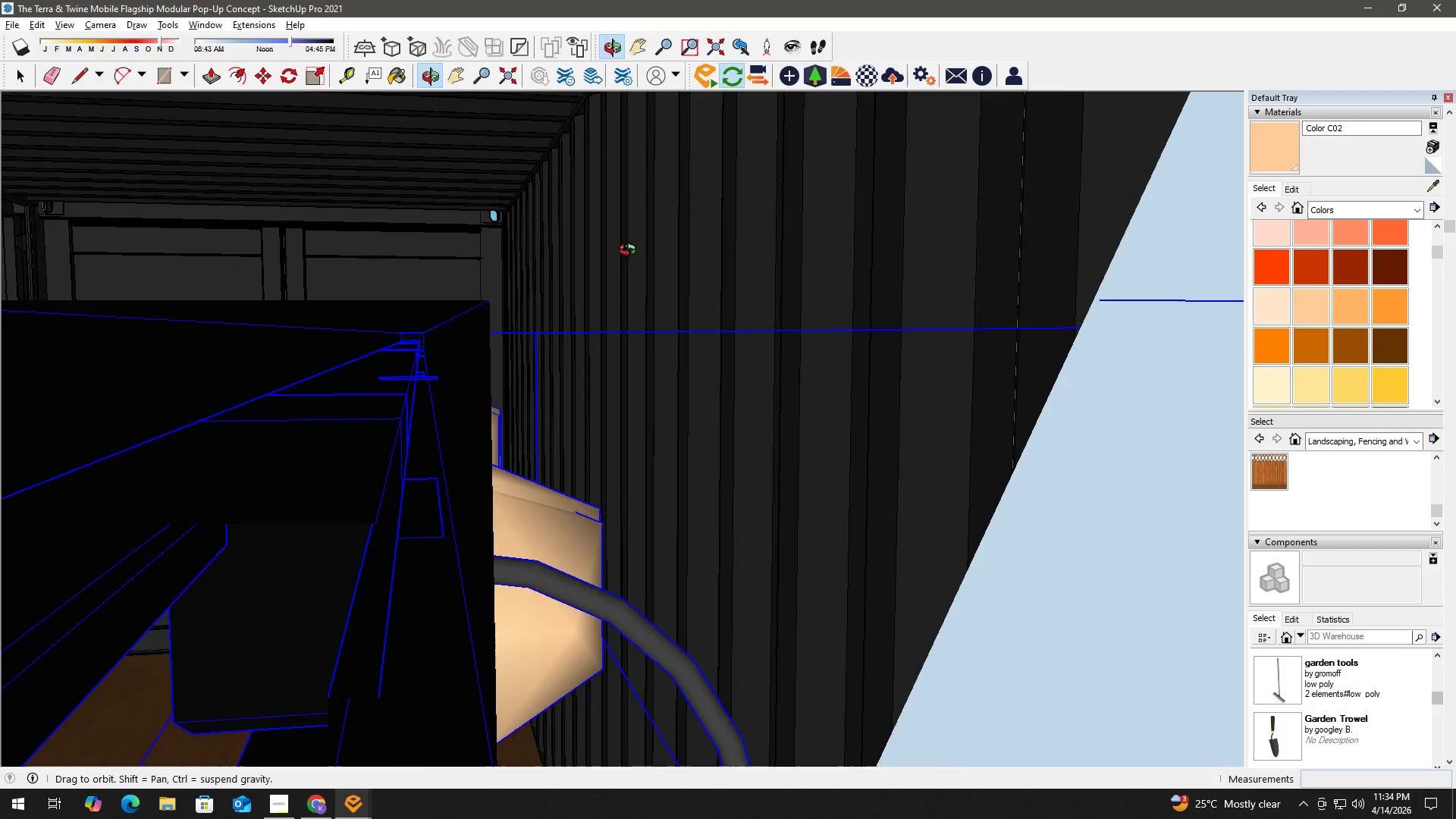 
hold_key(key=ShiftLeft, duration=0.64)
 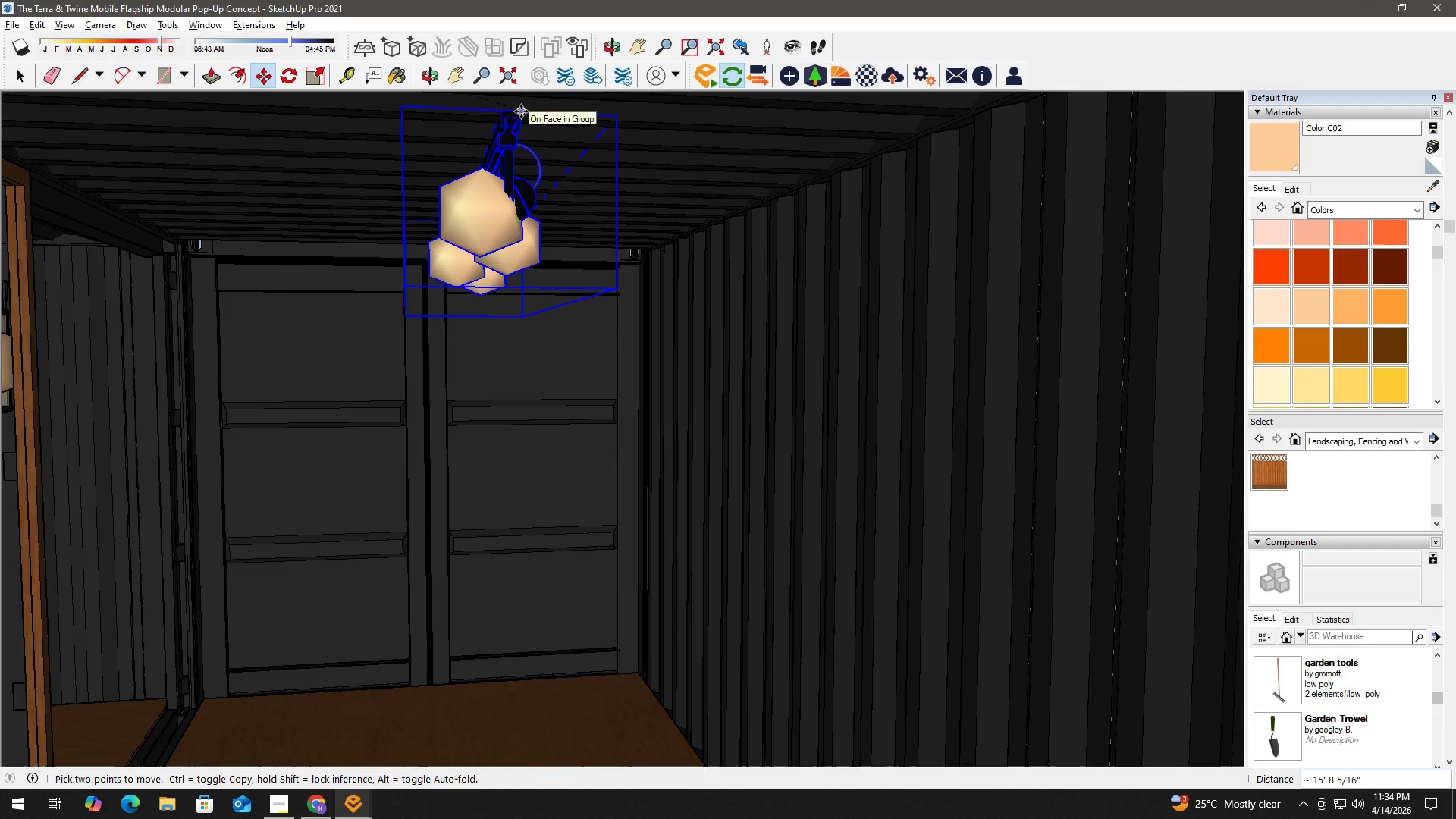 
hold_key(key=ShiftLeft, duration=0.55)
 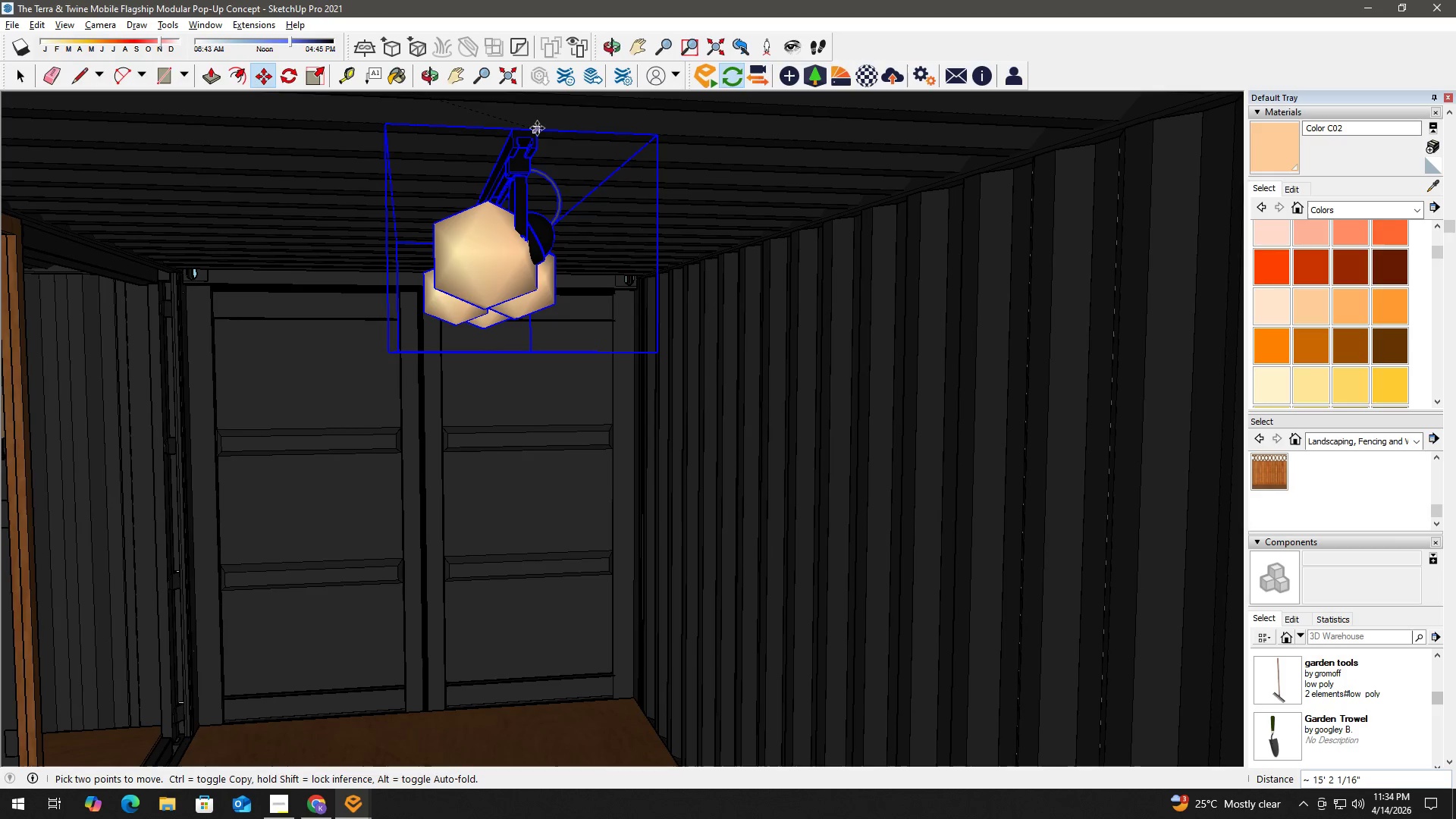 
left_click([537, 128])
 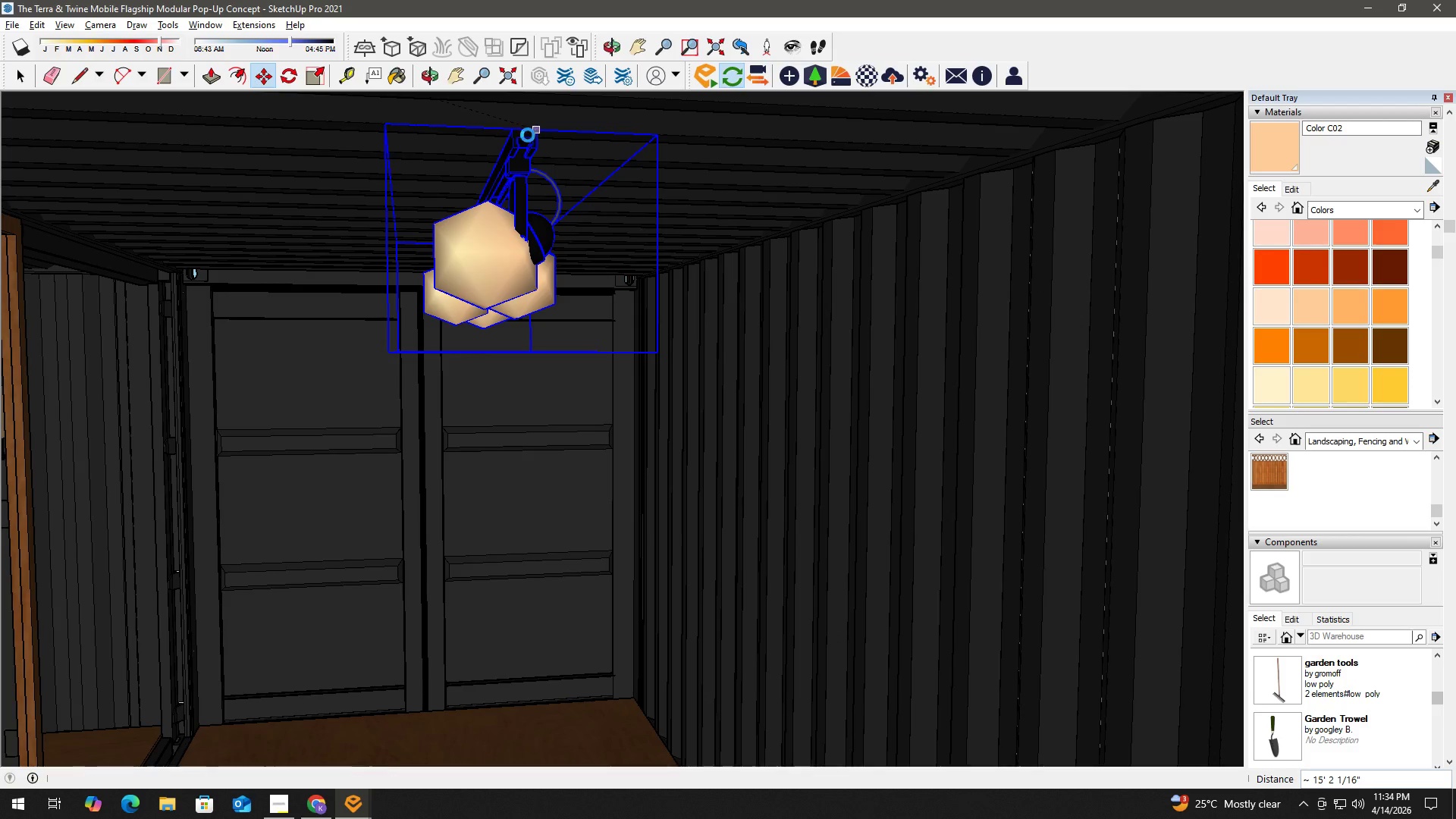 
key(Space)
 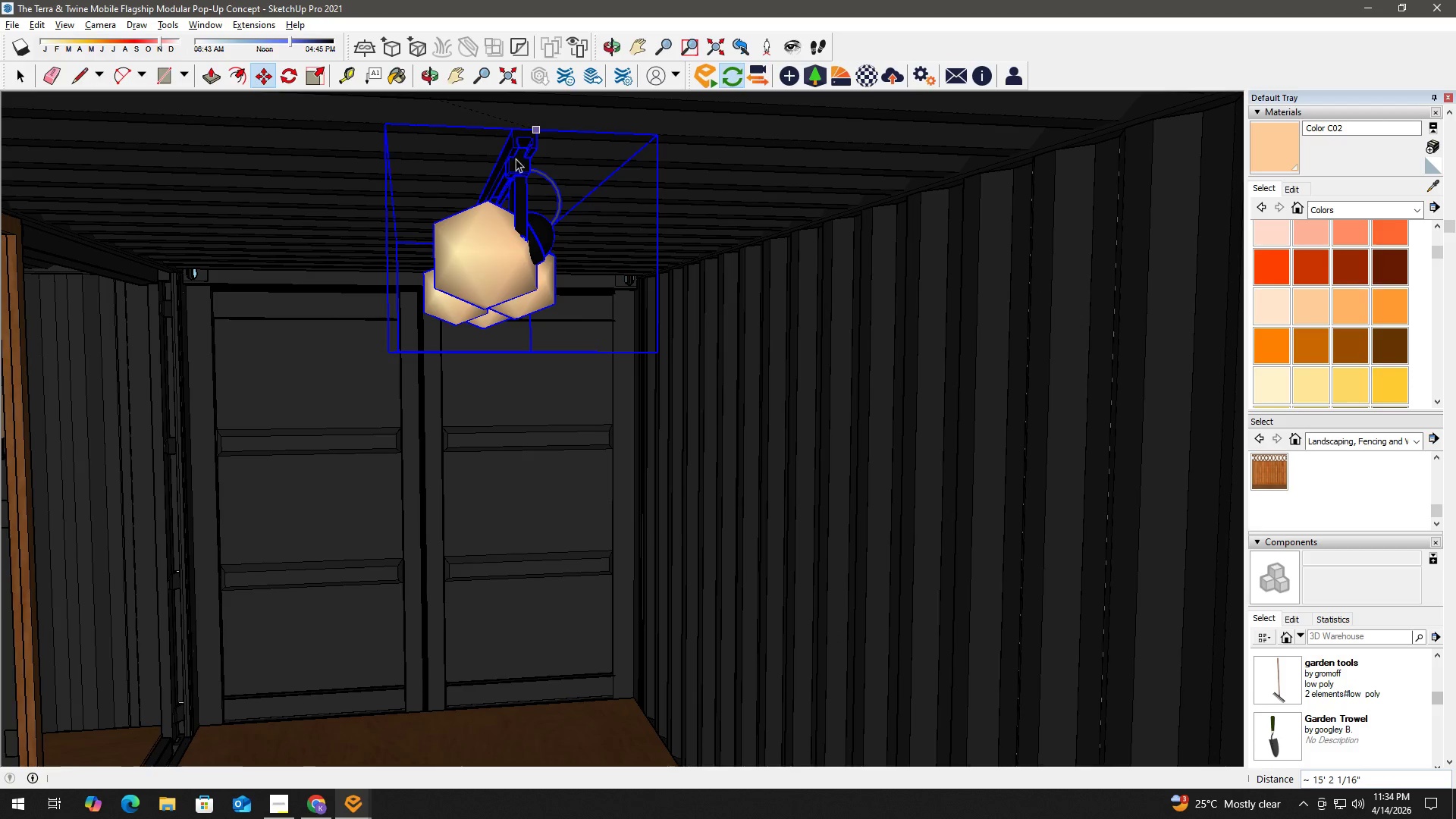 
scroll: coordinate [522, 174], scroll_direction: down, amount: 4.0
 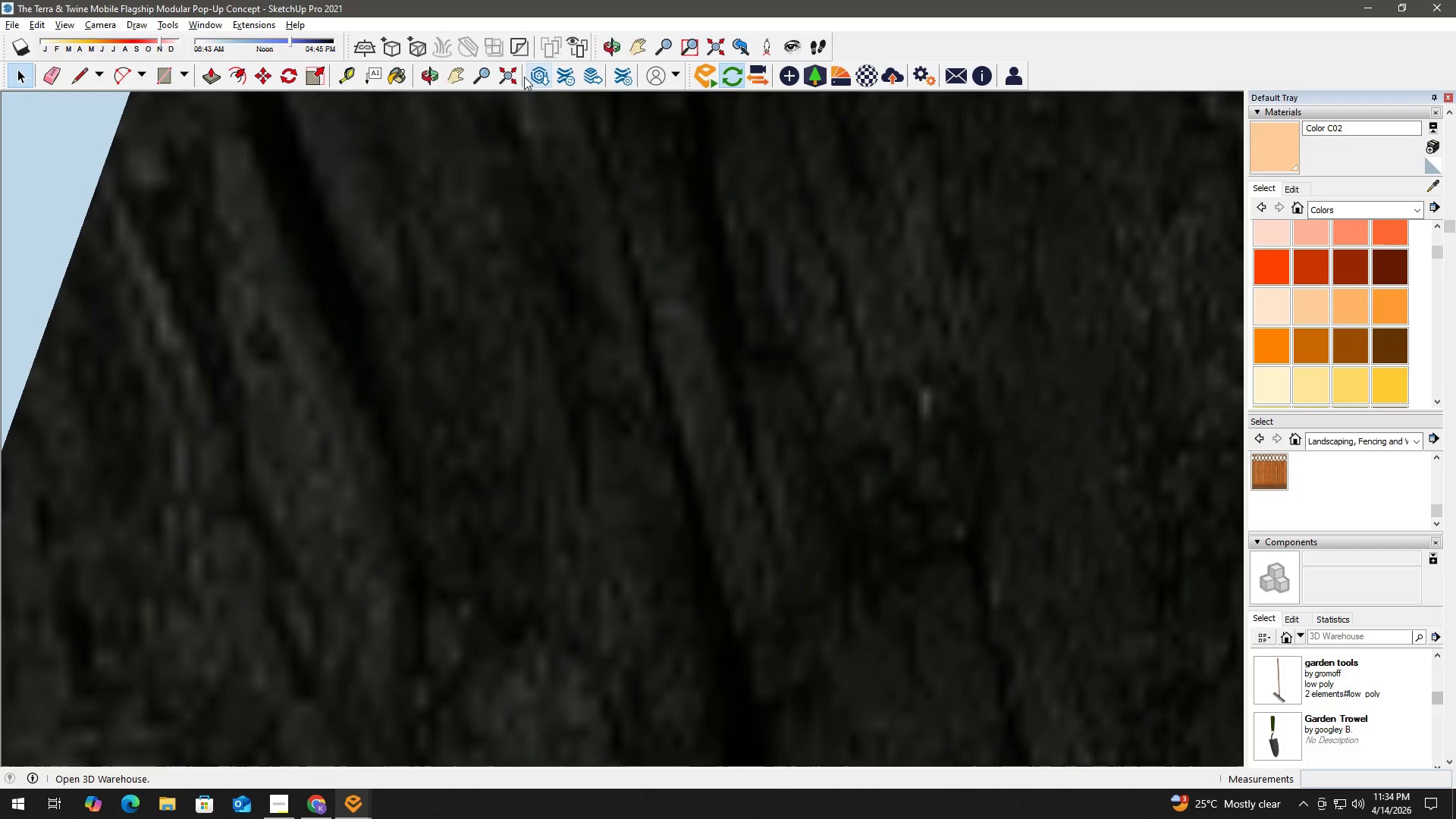 
left_click([500, 75])
 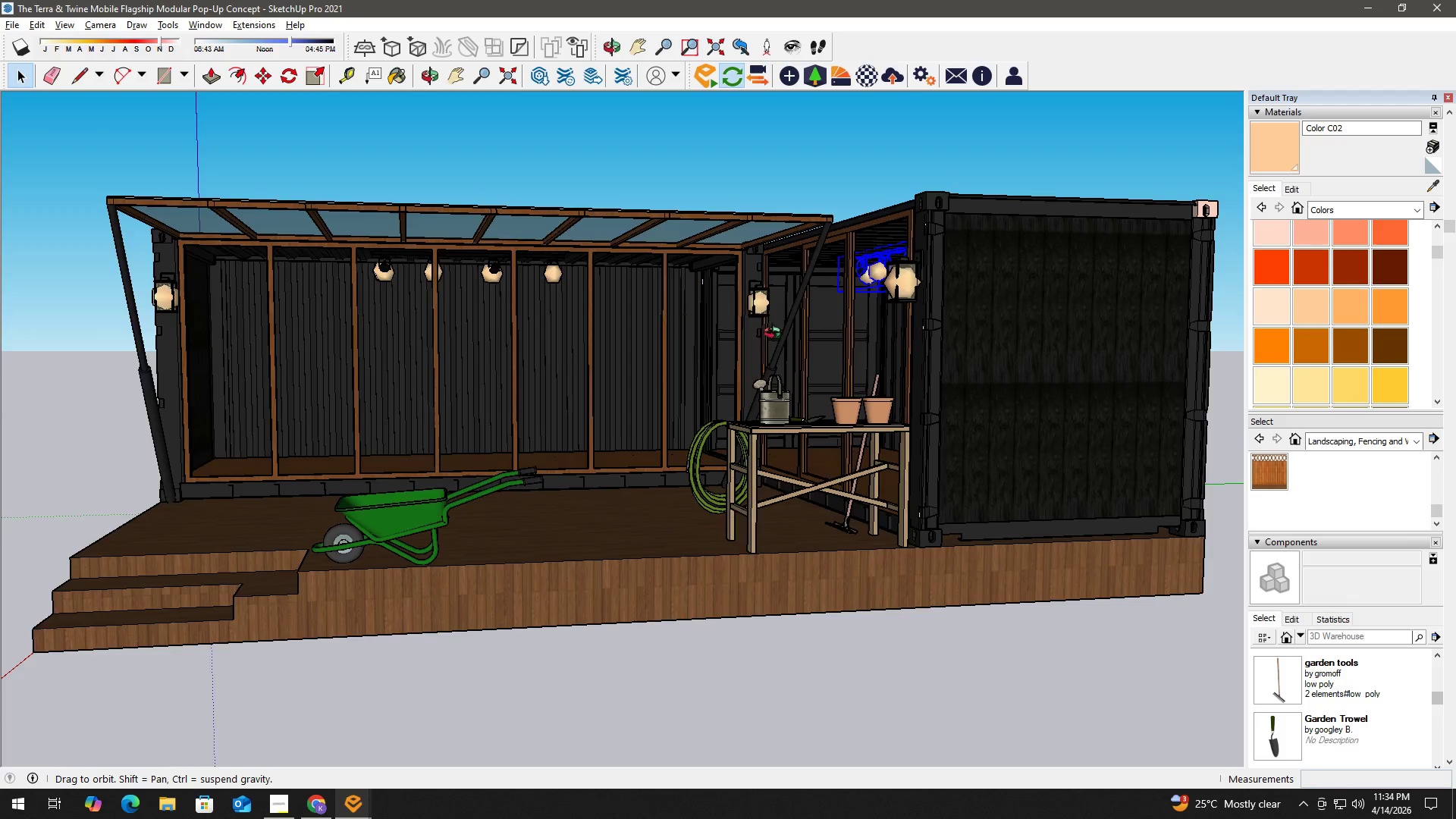 
key(Space)
 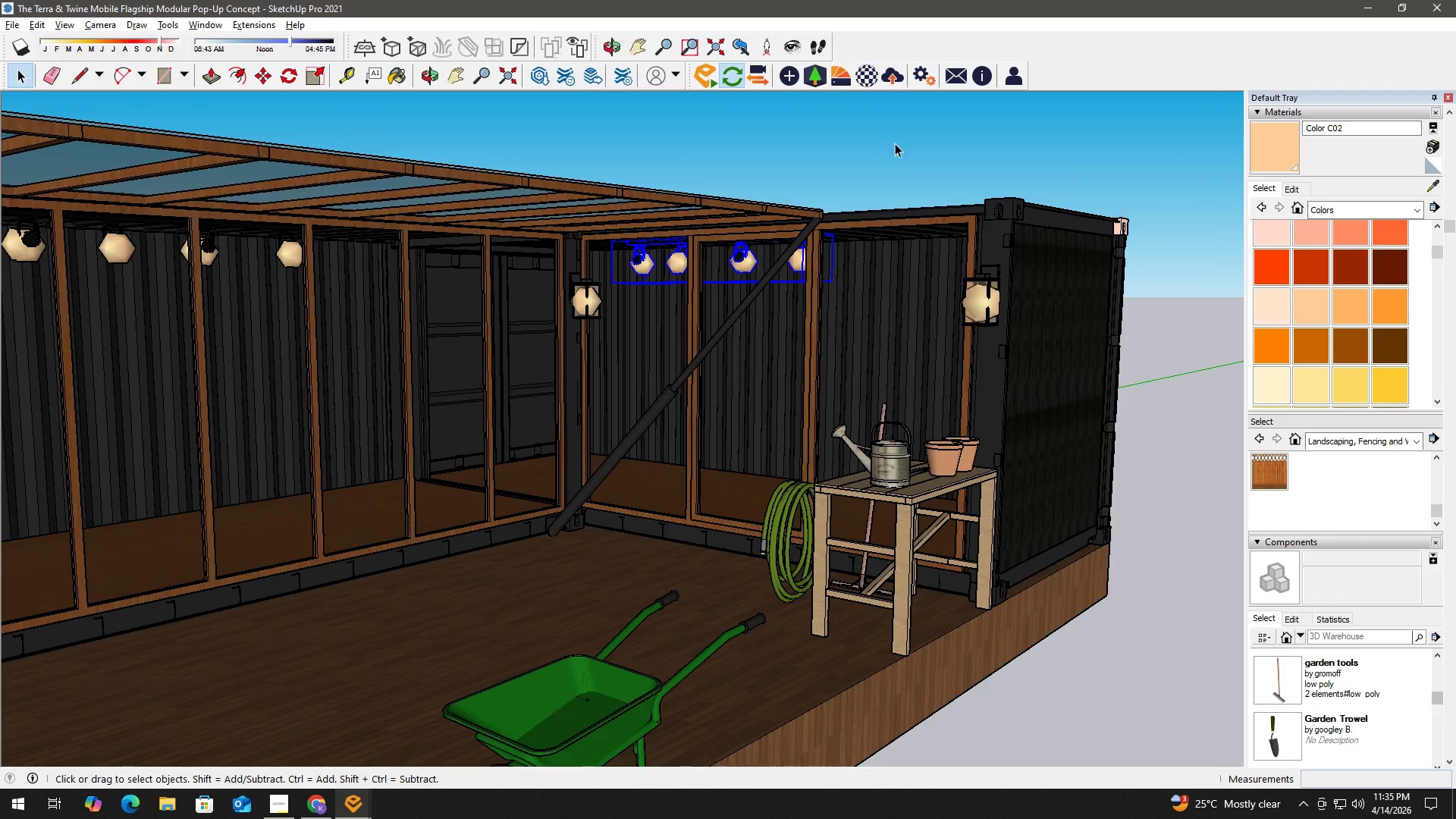 
scroll: coordinate [792, 274], scroll_direction: up, amount: 3.0
 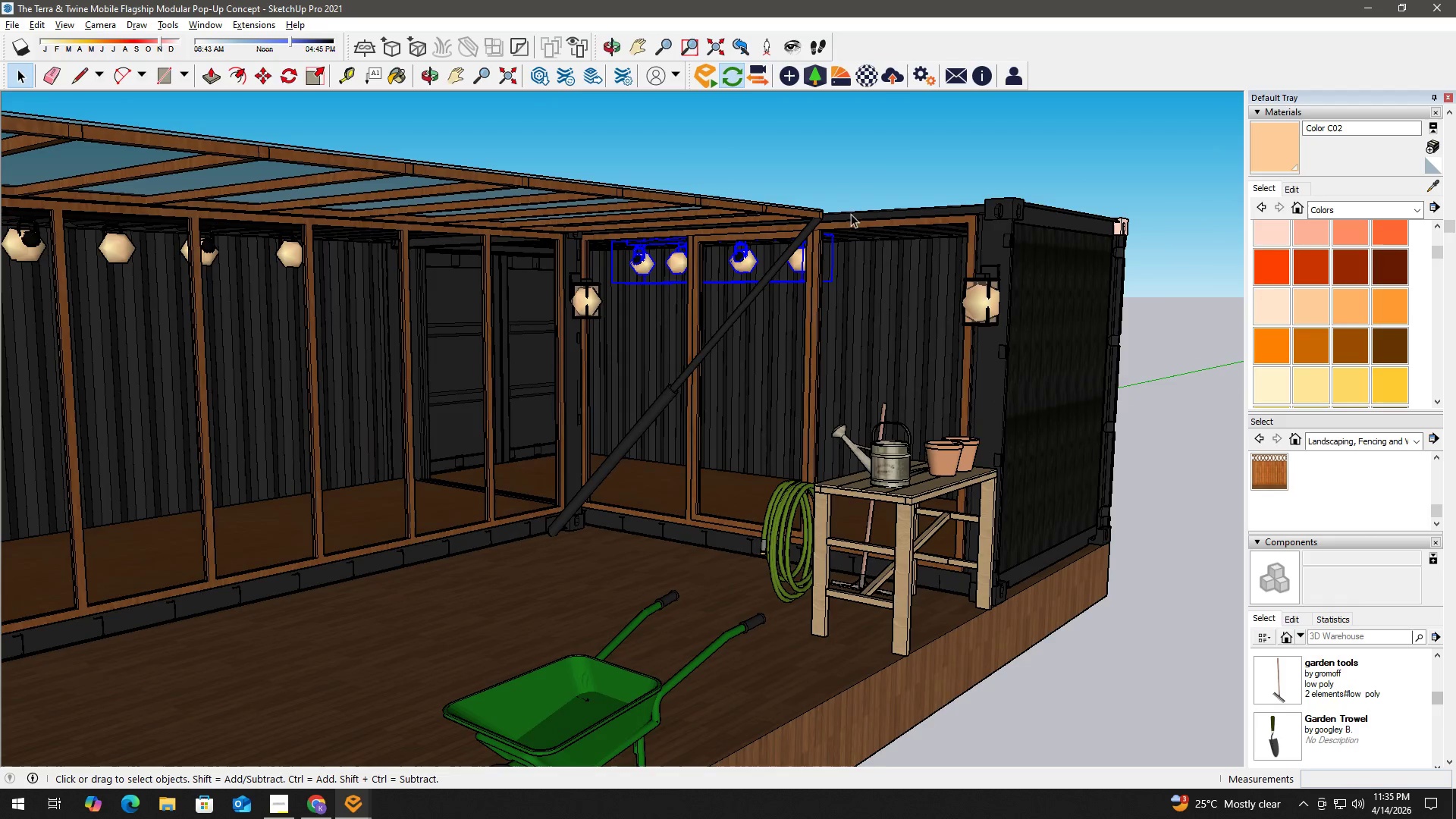 
left_click([896, 139])
 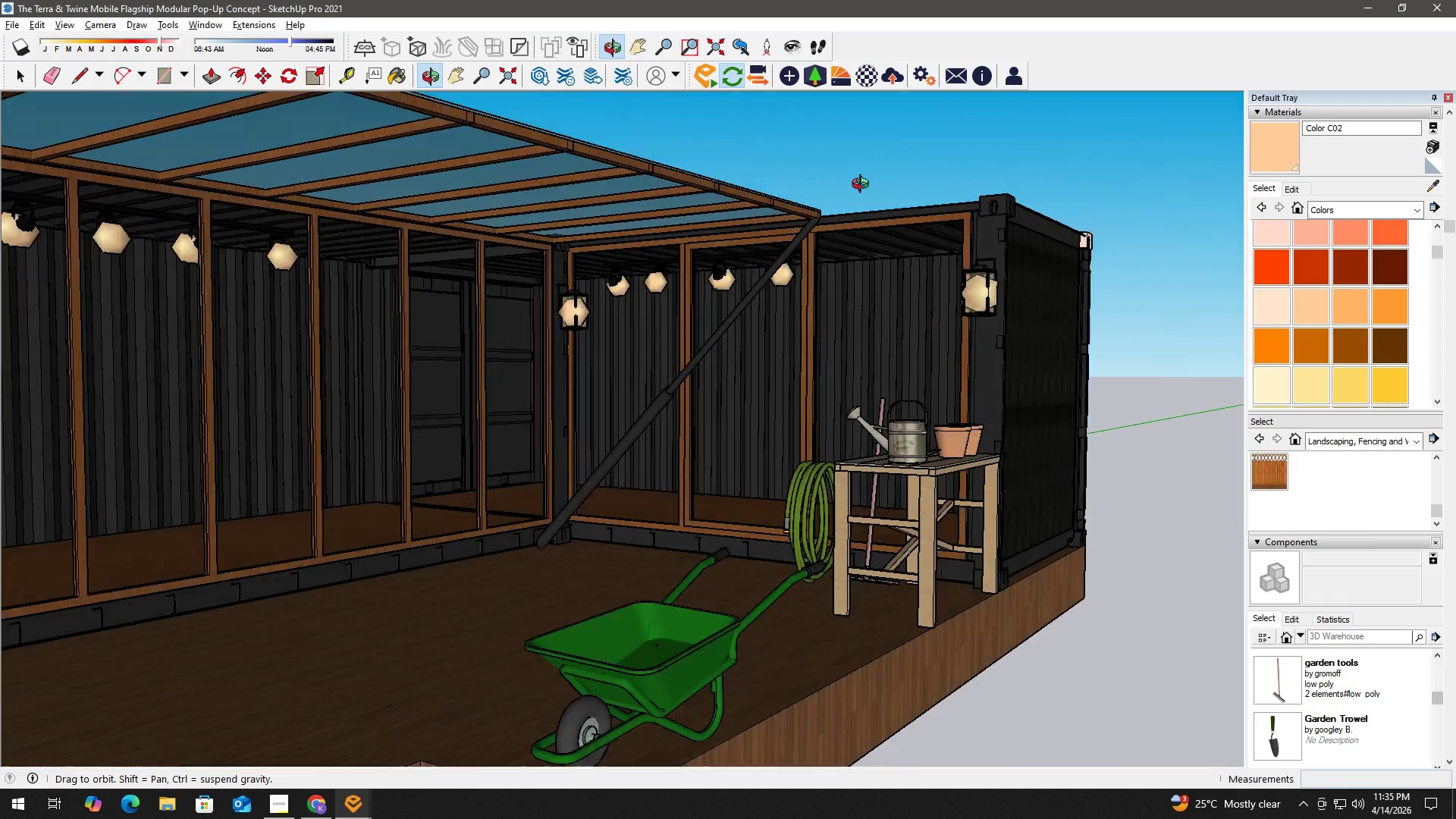 
key(Alt+Tab)
 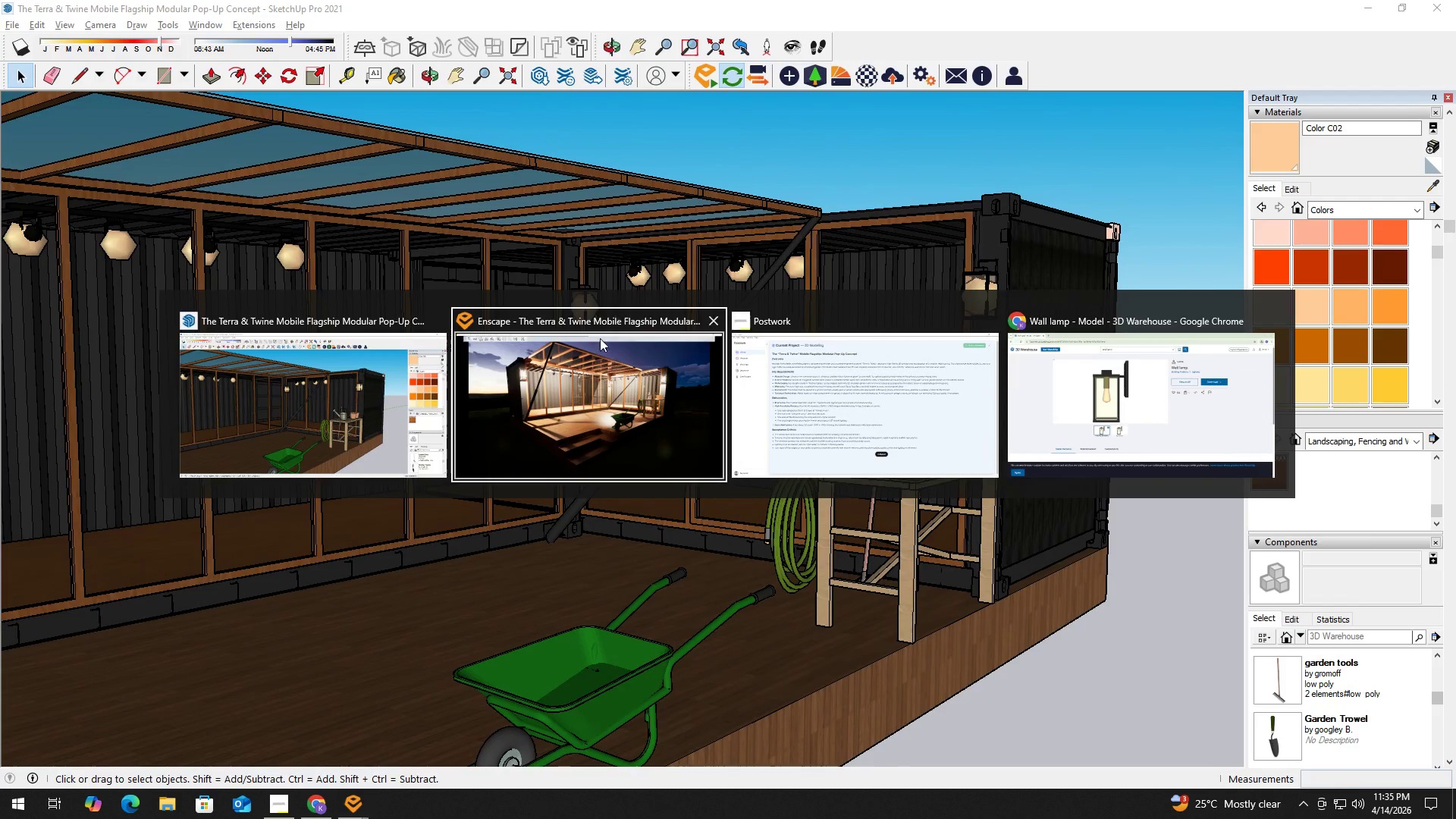 
left_click([575, 386])
 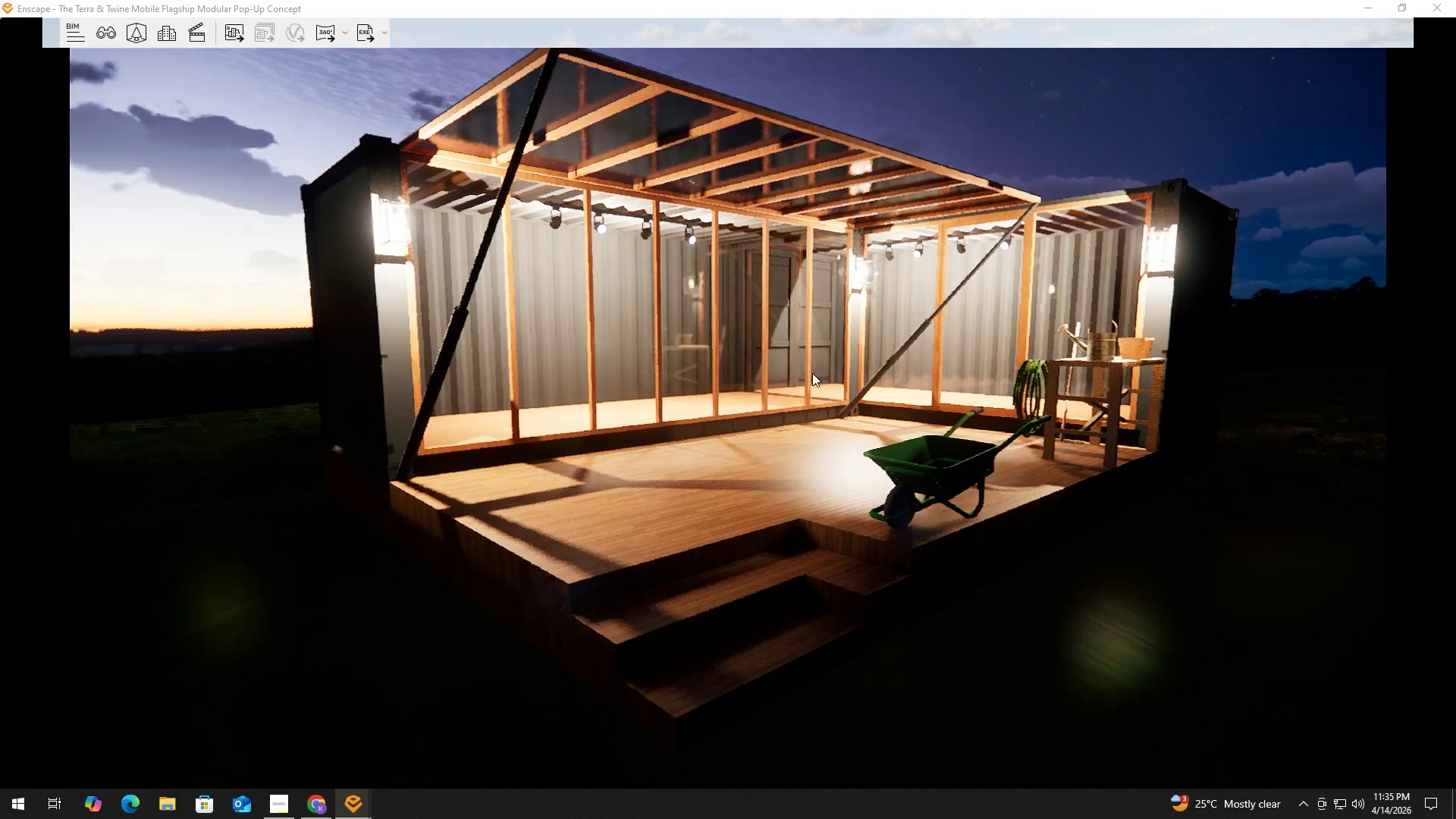 
left_click([812, 373])
 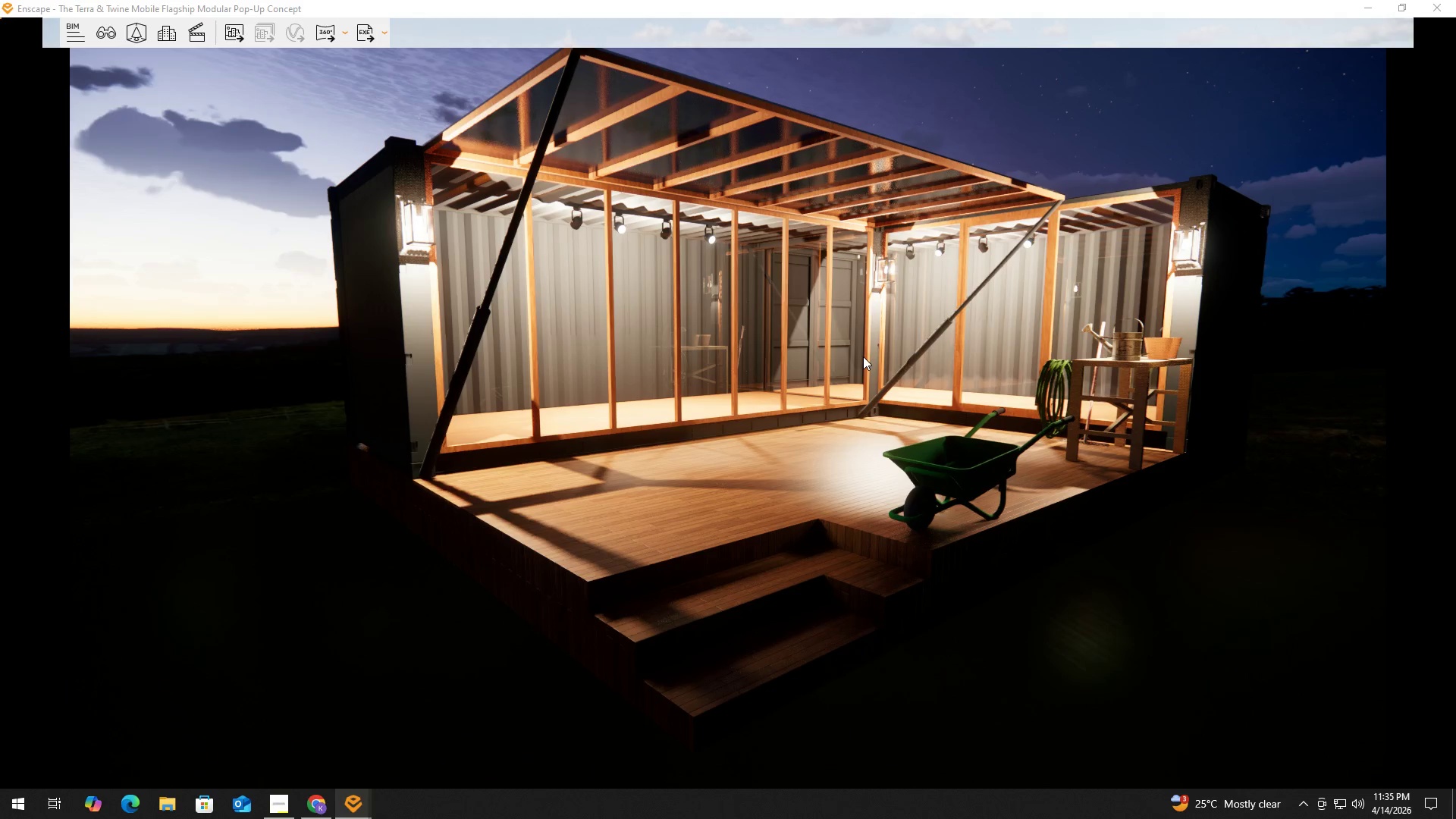 
wait(46.2)
 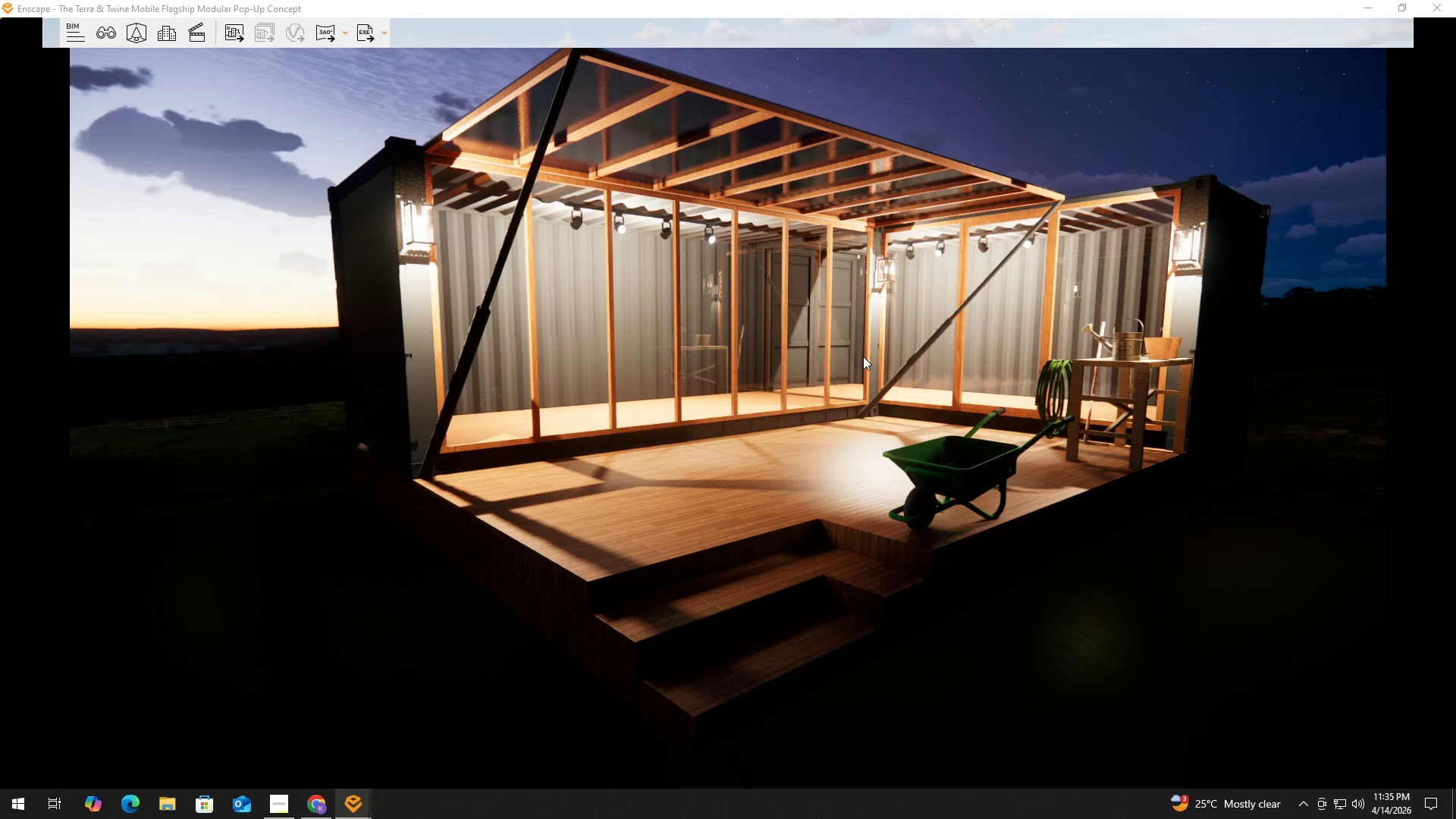 
key(Alt+Tab)
 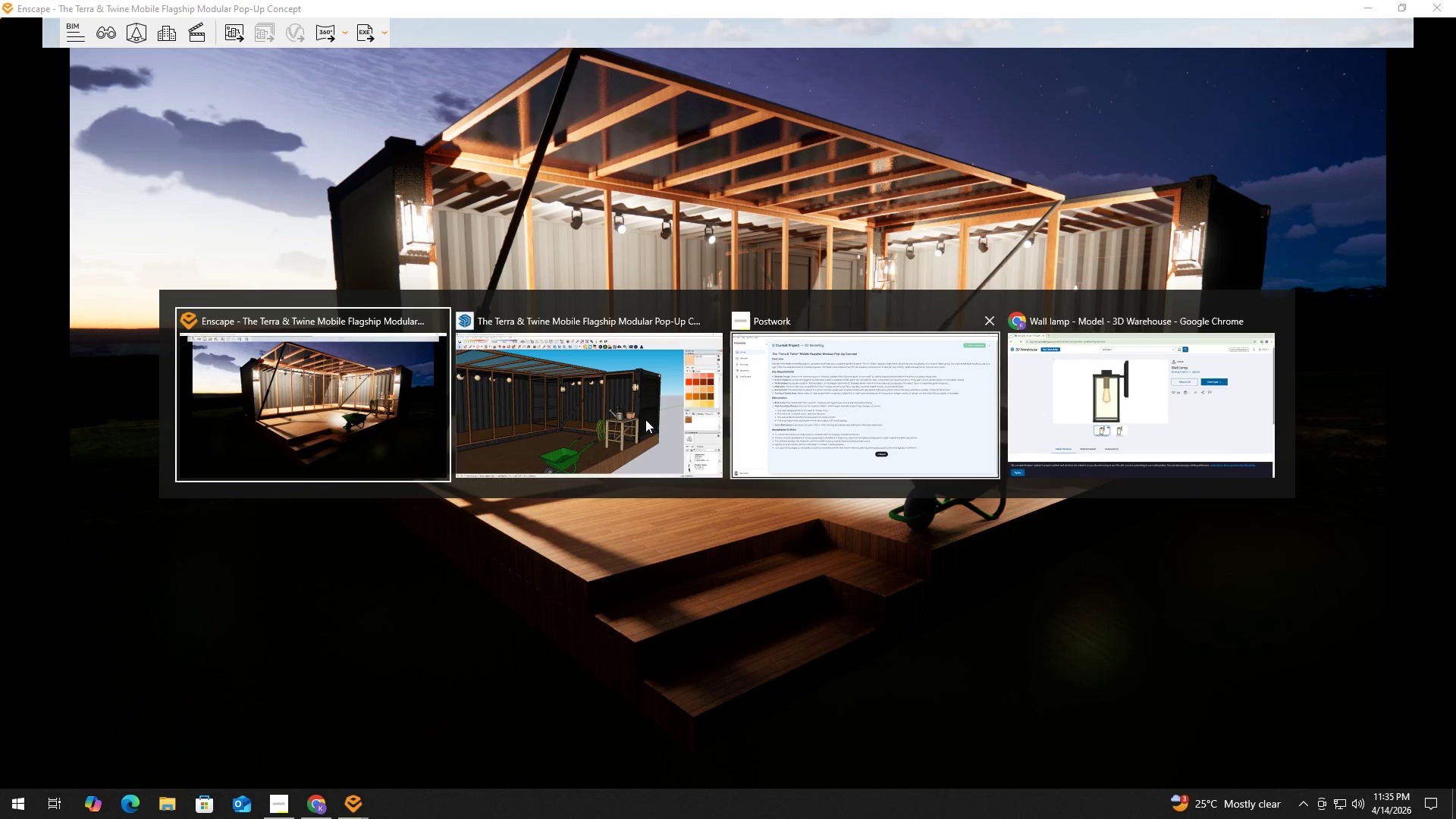 
left_click([619, 428])
 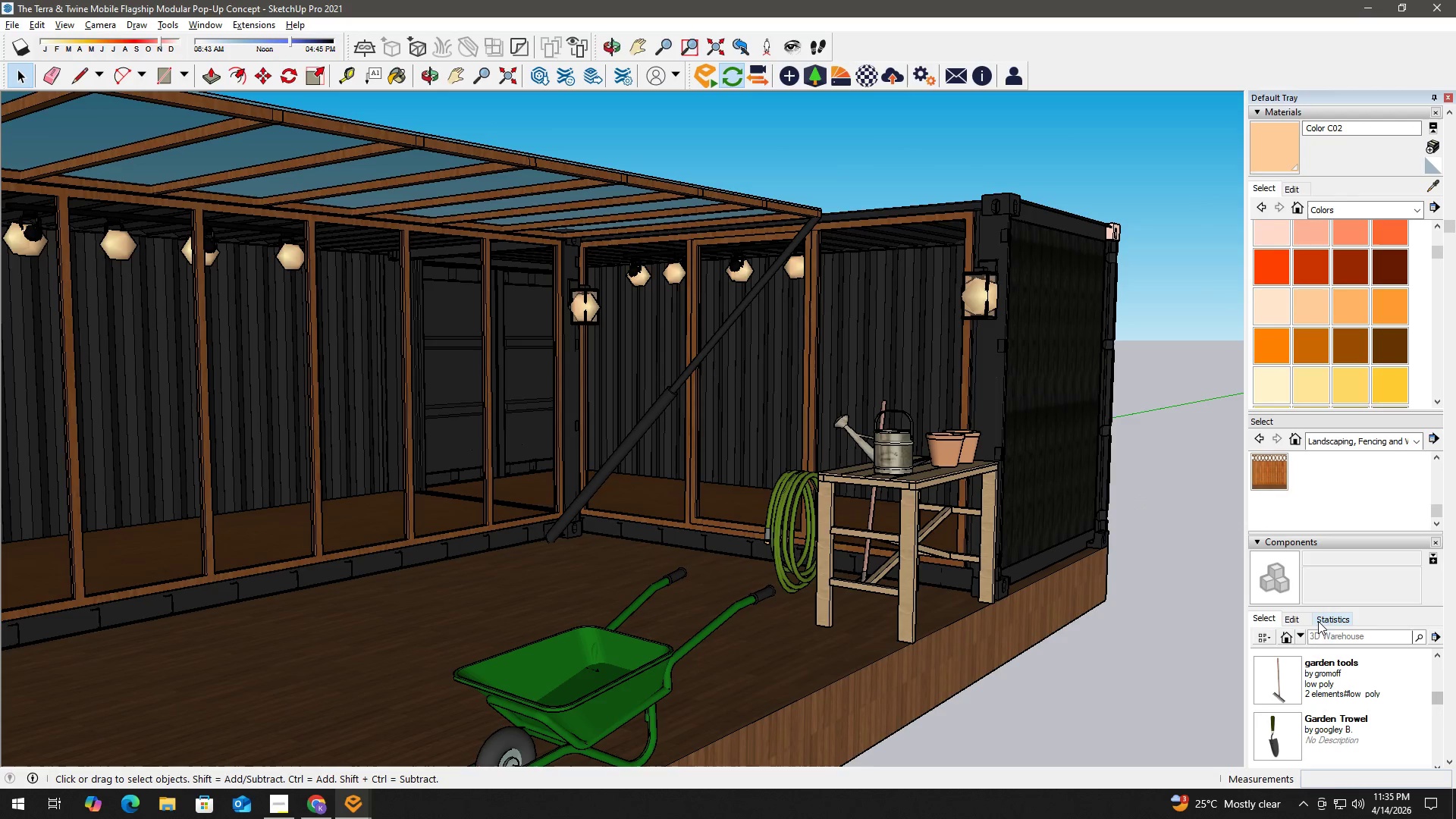 
key(Alt+Tab)
 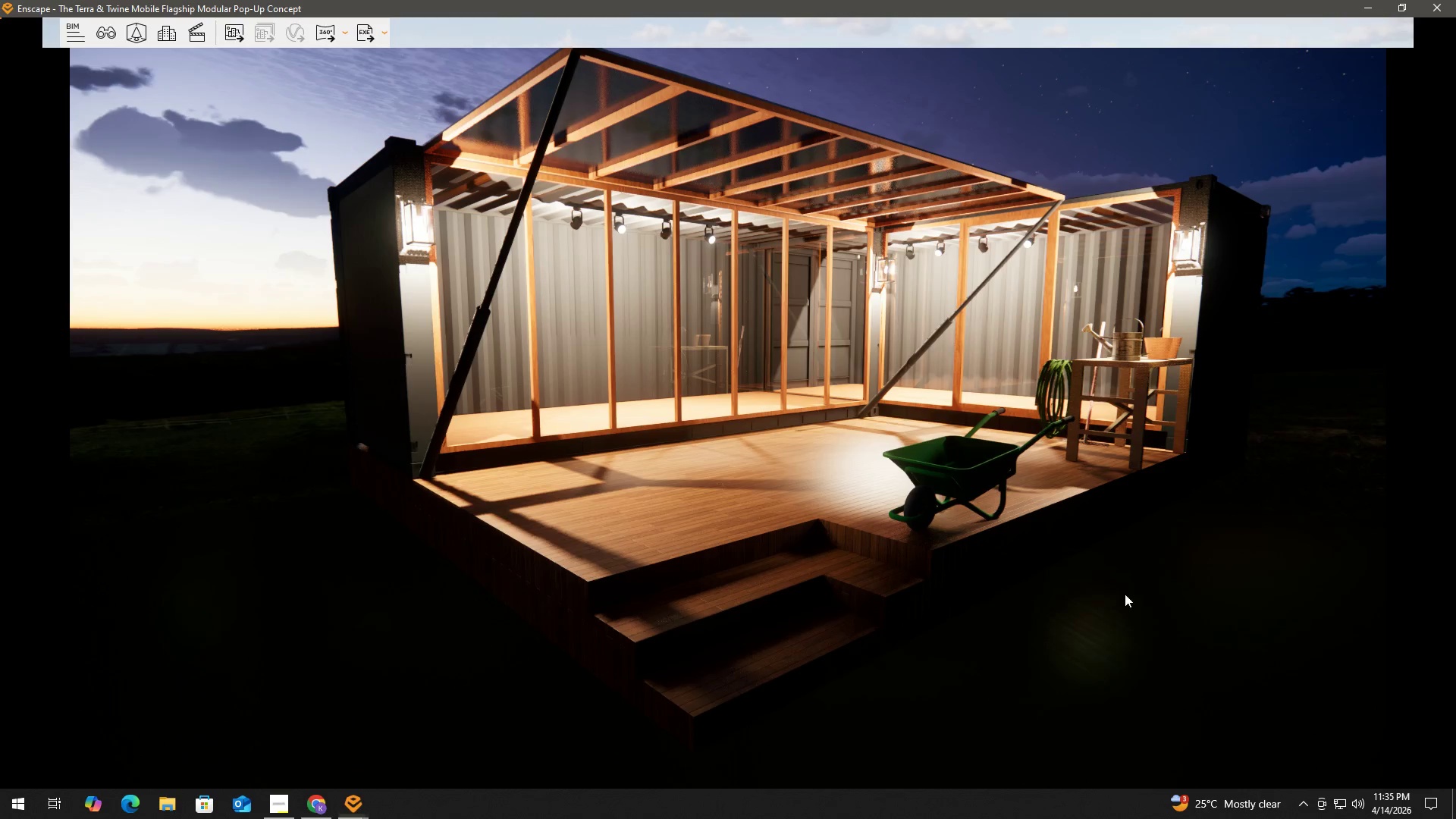 
key(Alt+AltLeft)
 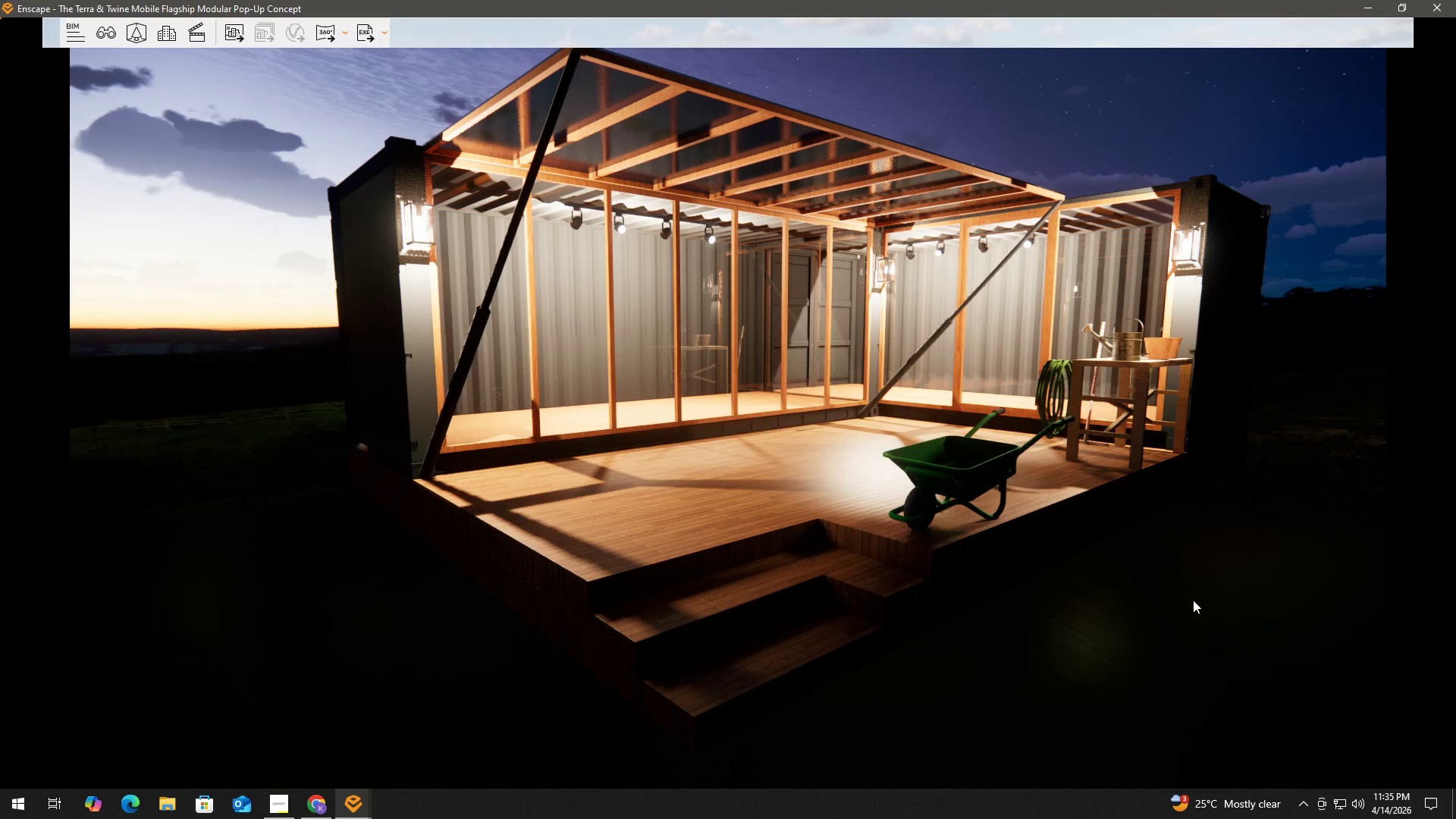 
key(Alt+Tab)
 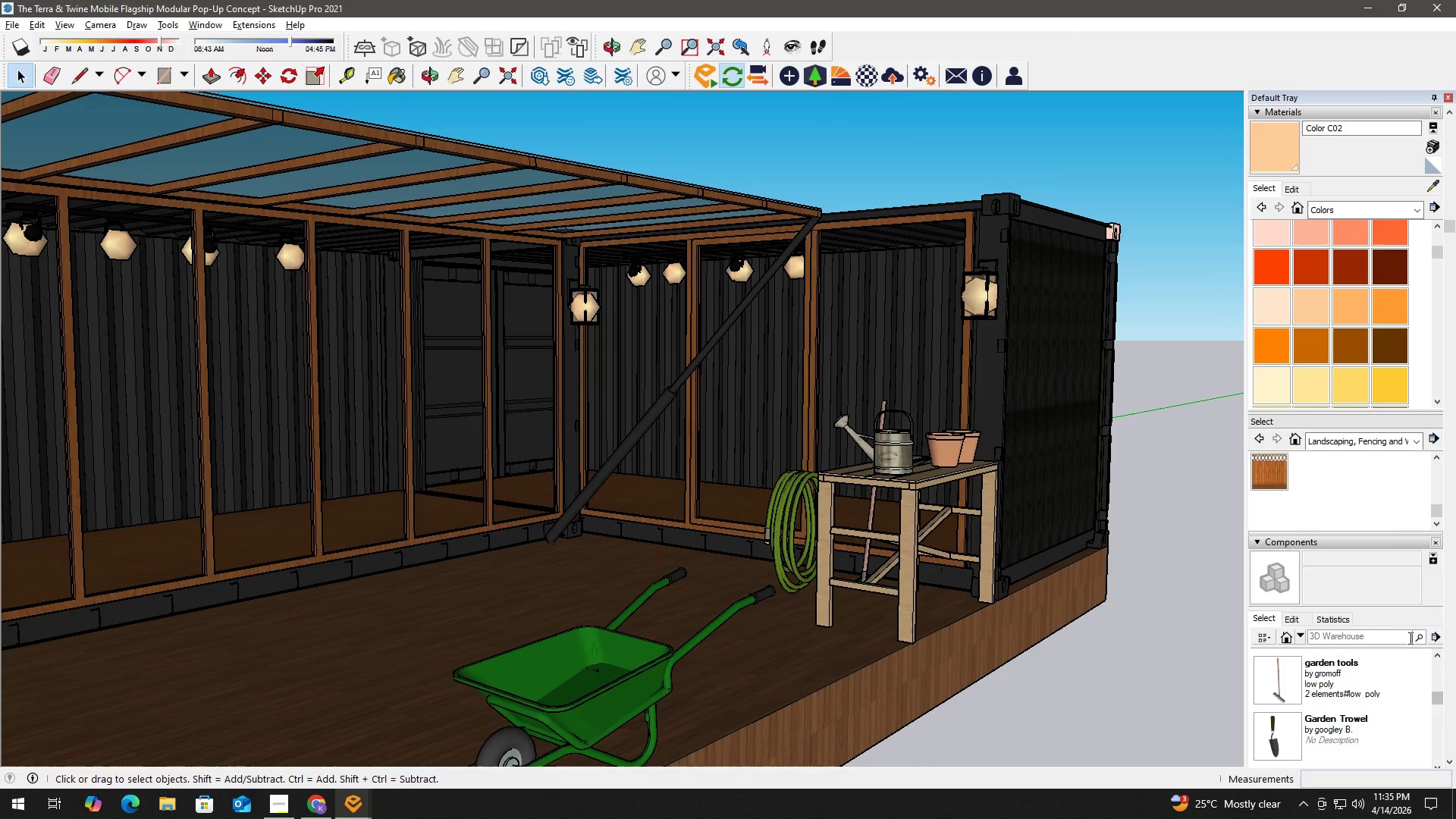 
scroll: coordinate [1392, 588], scroll_direction: down, amount: 16.0
 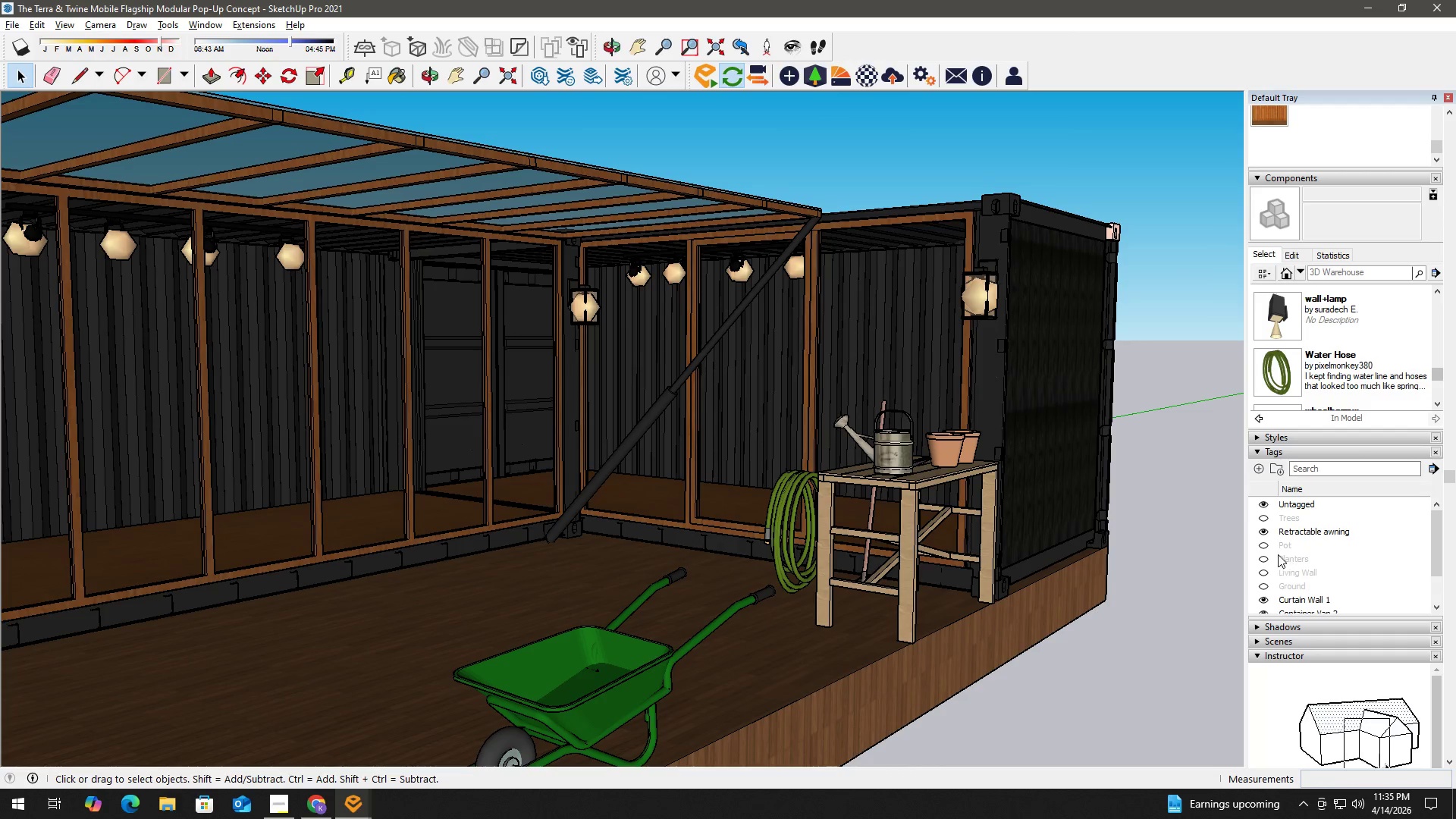 
left_click([1268, 544])
 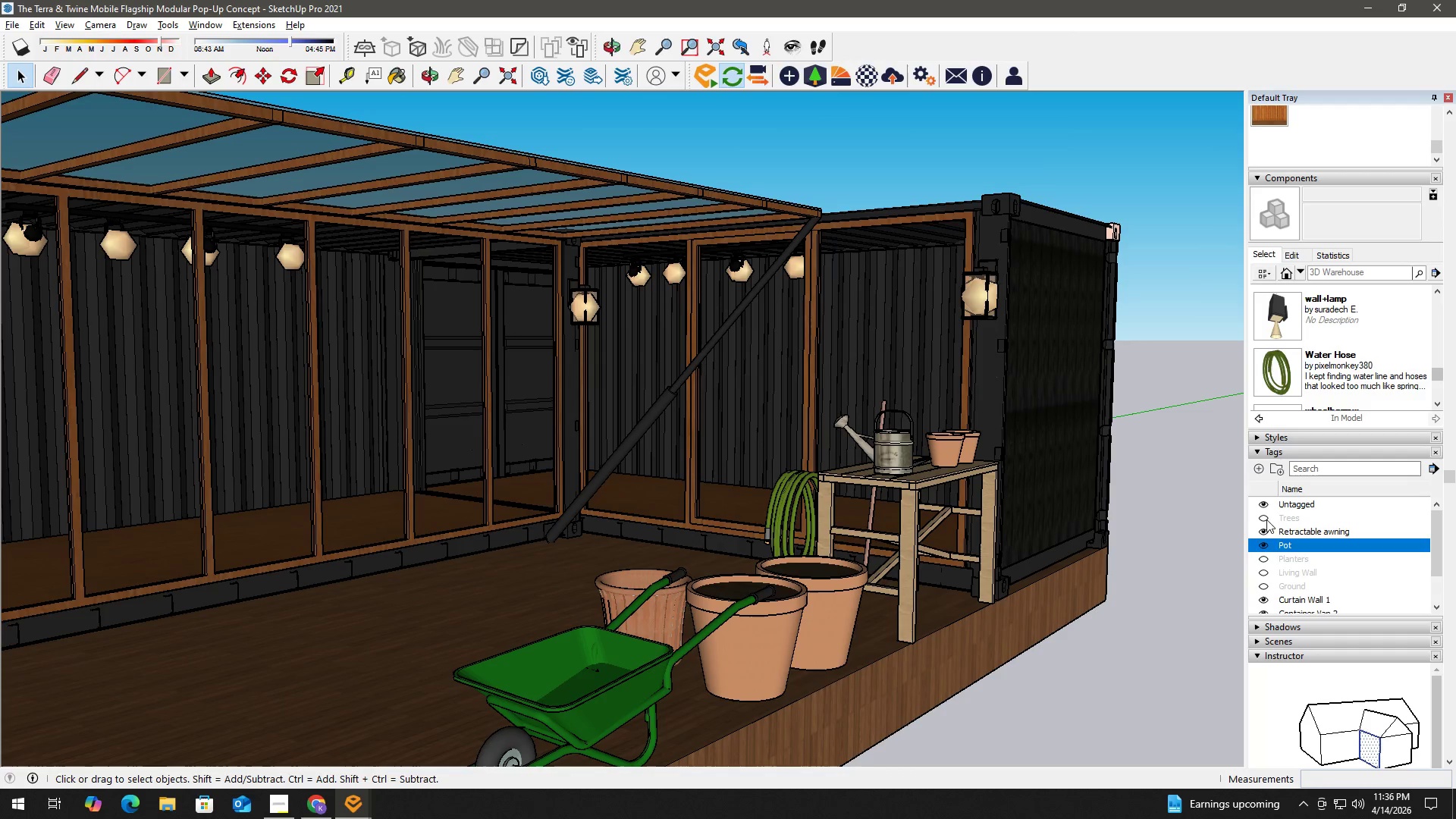 
left_click([1264, 514])
 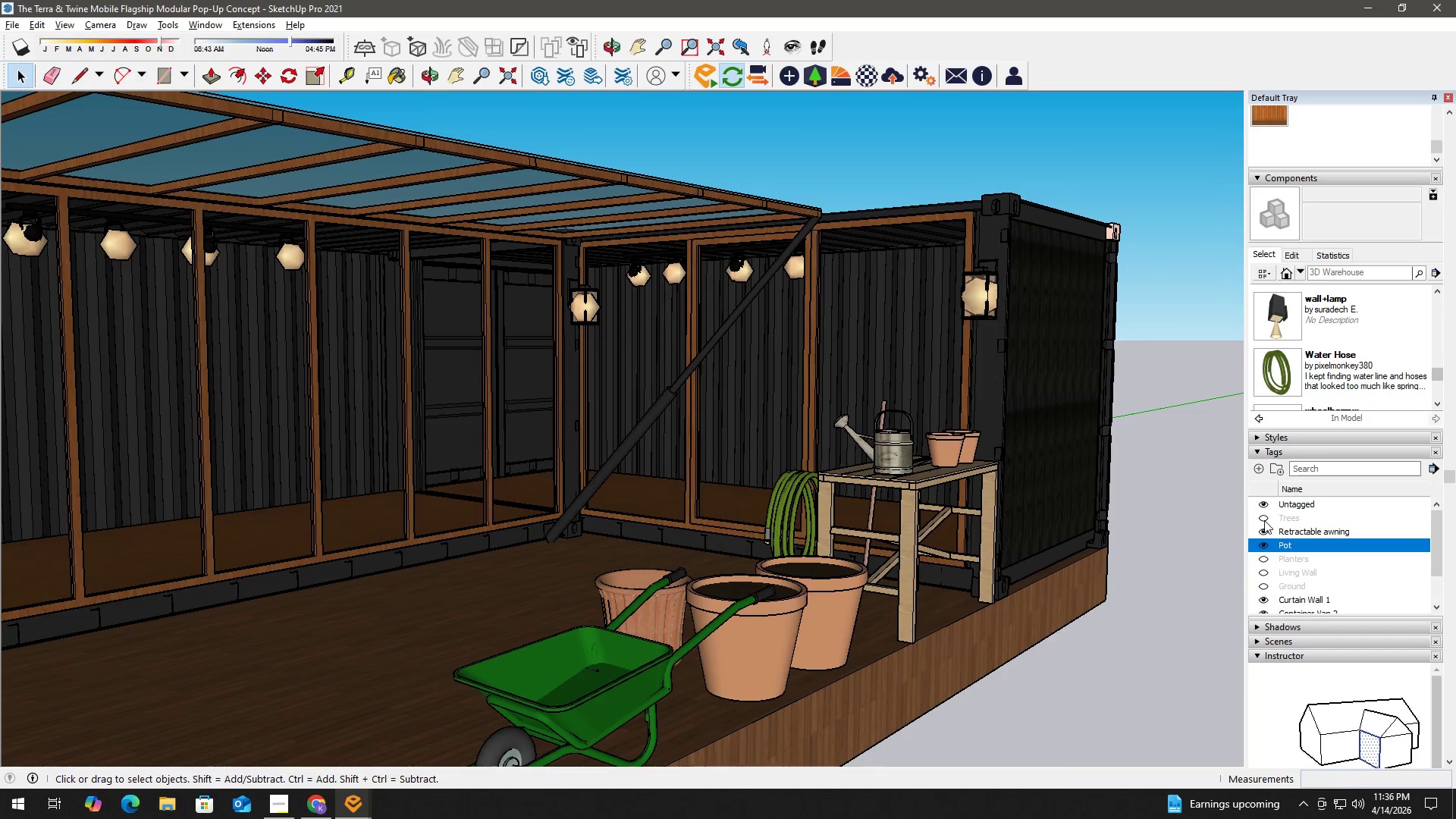 
left_click([1264, 520])
 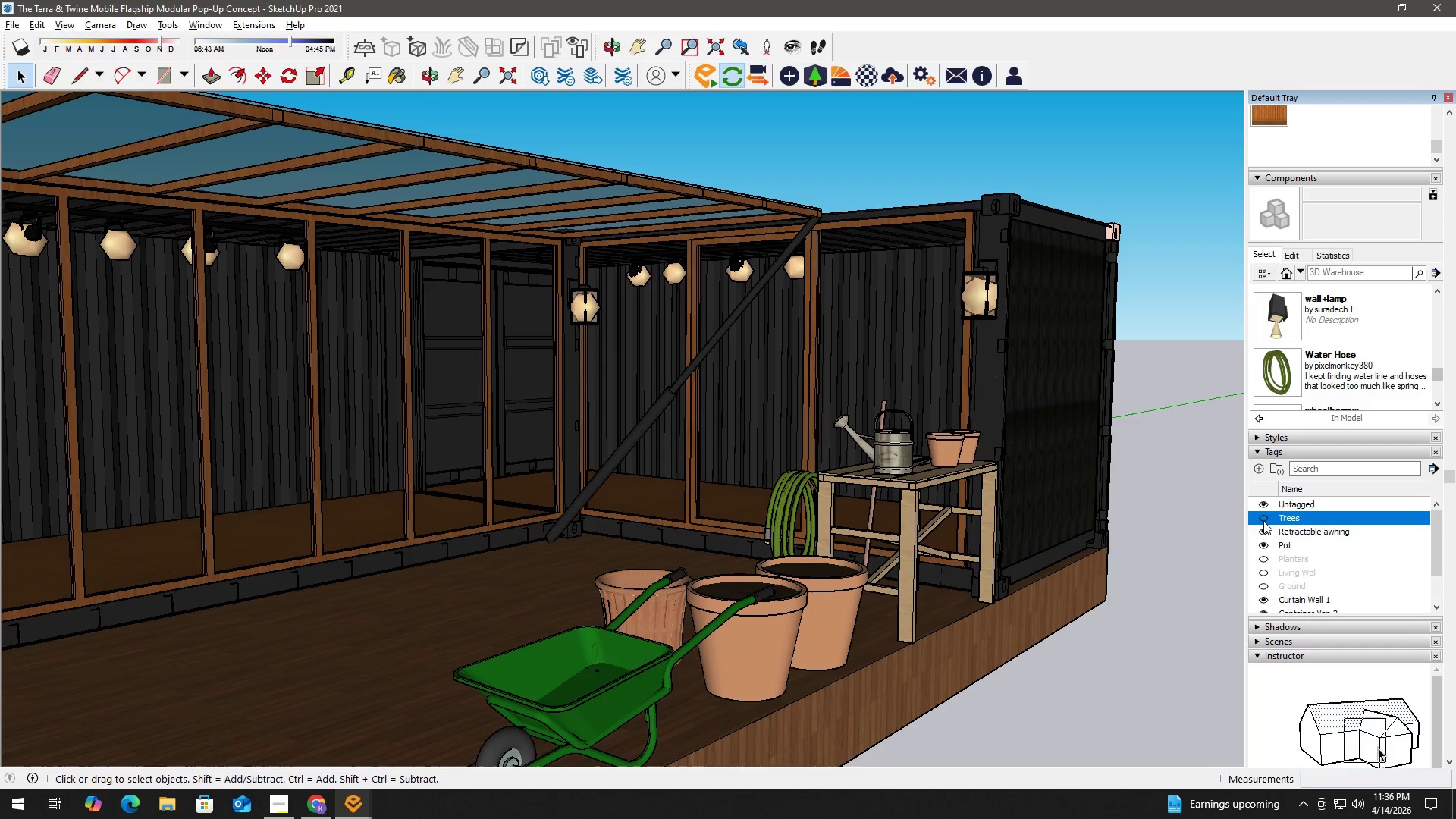 
left_click([1263, 519])
 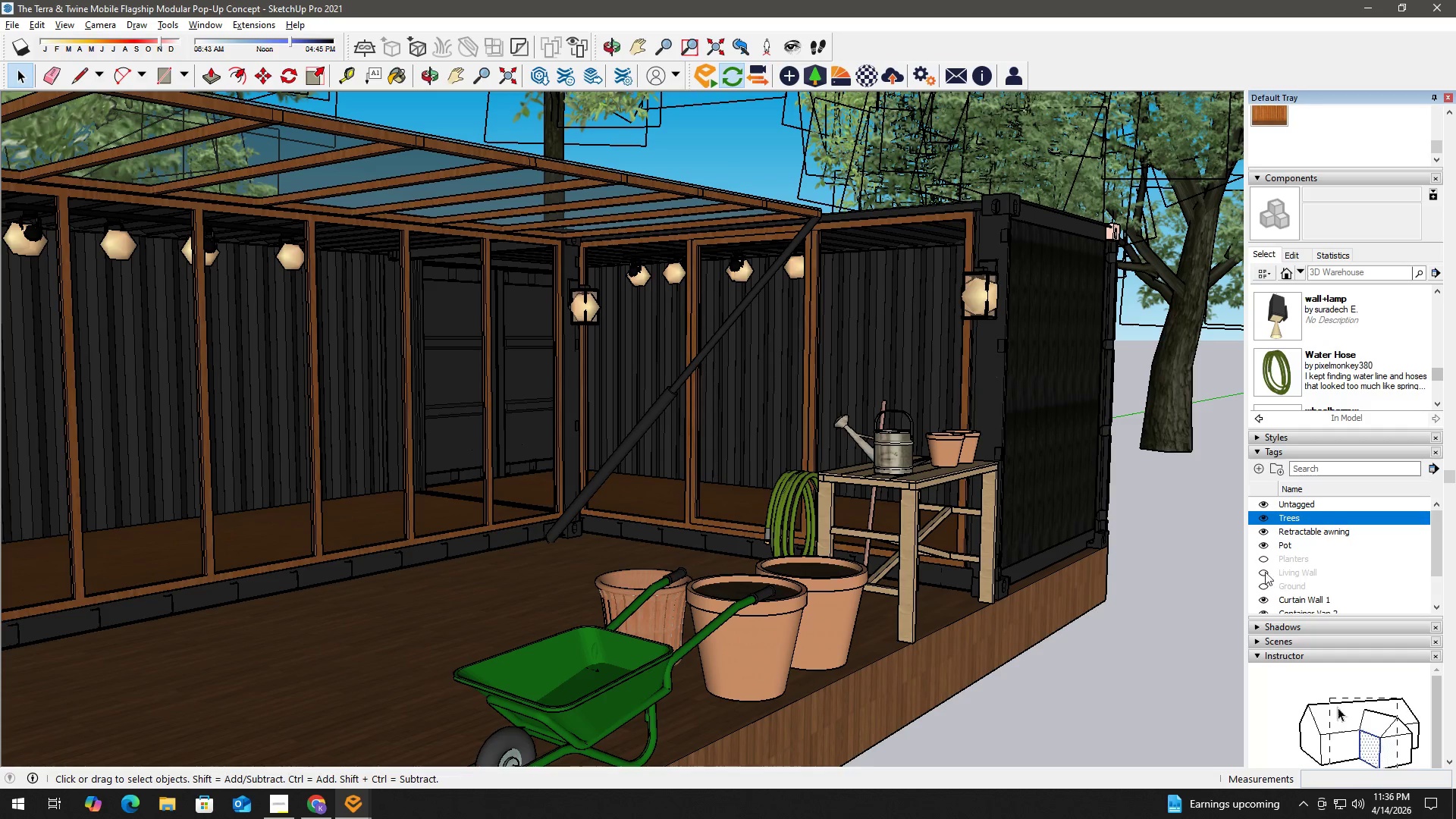 
left_click([1266, 566])
 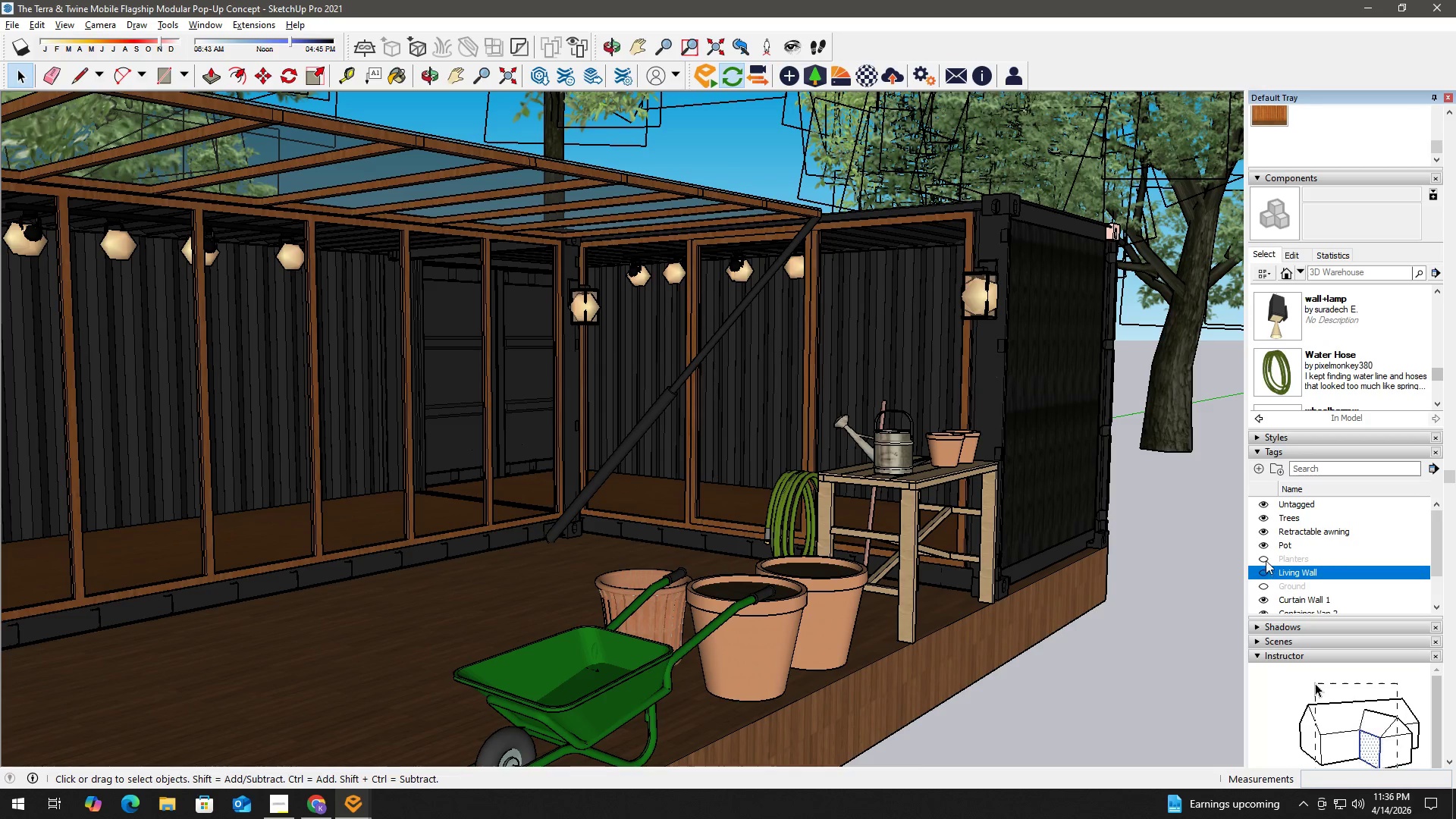 
left_click([1266, 559])
 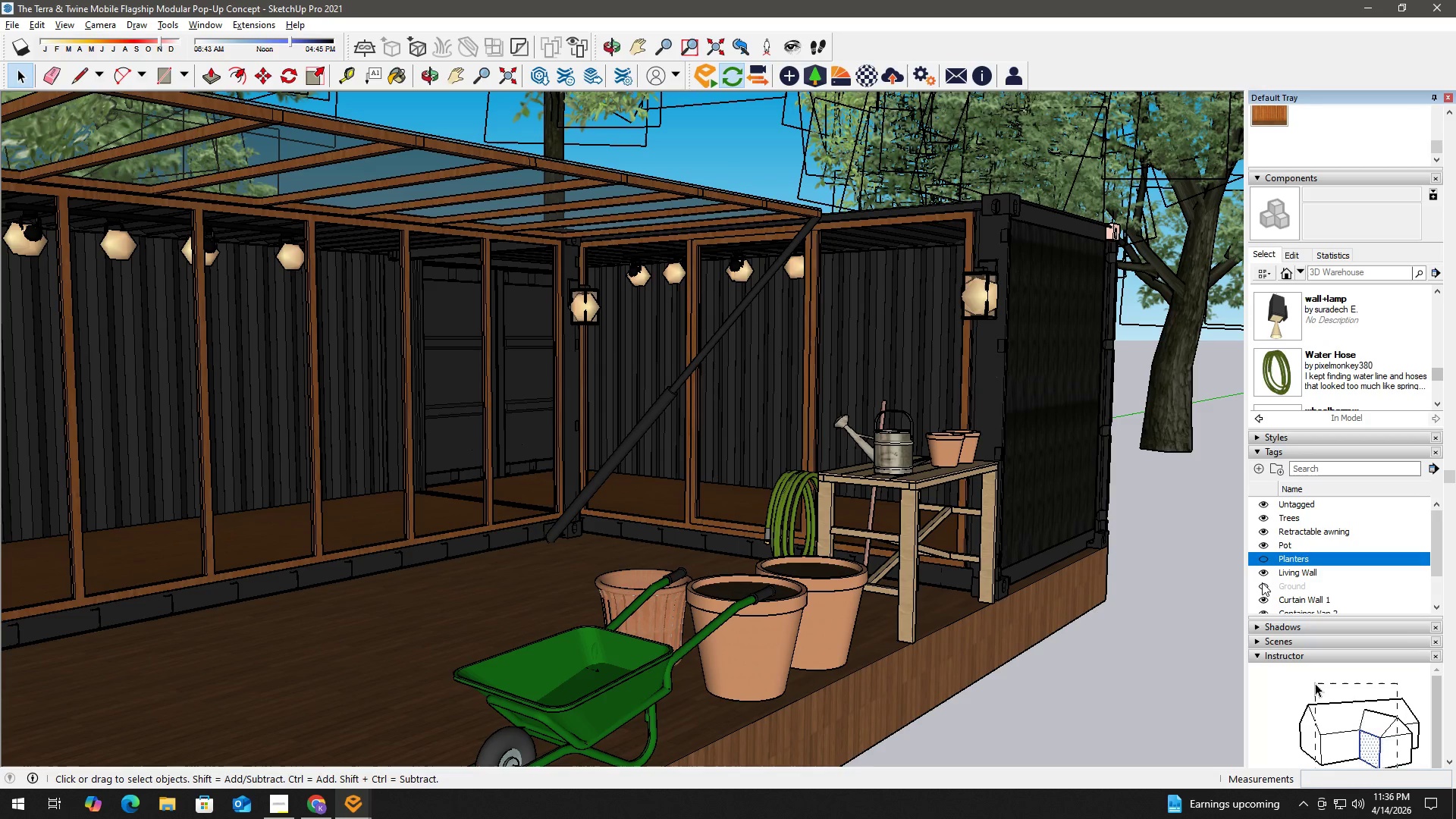 
left_click([1263, 587])
 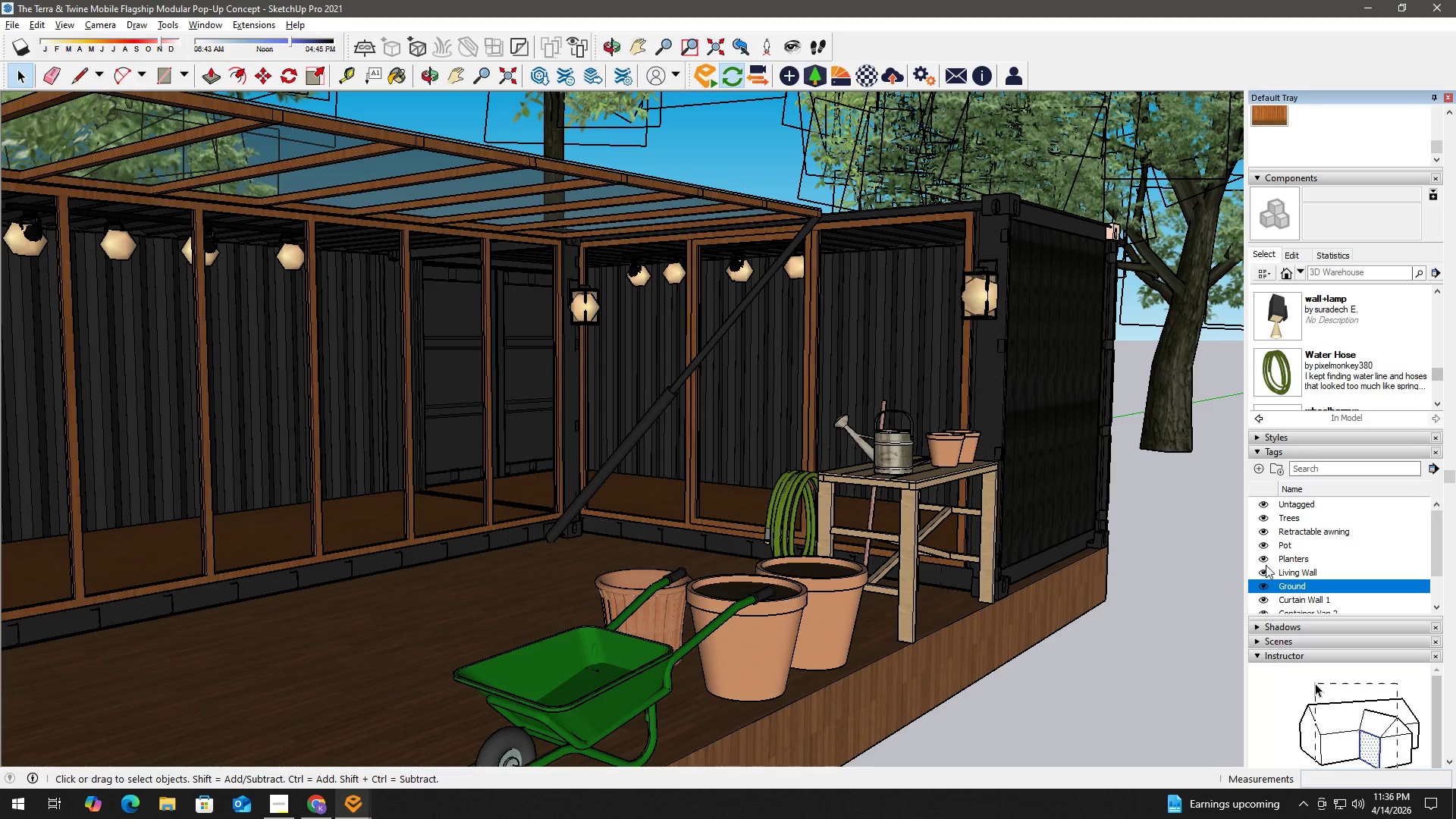 
scroll: coordinate [1308, 570], scroll_direction: down, amount: 2.0
 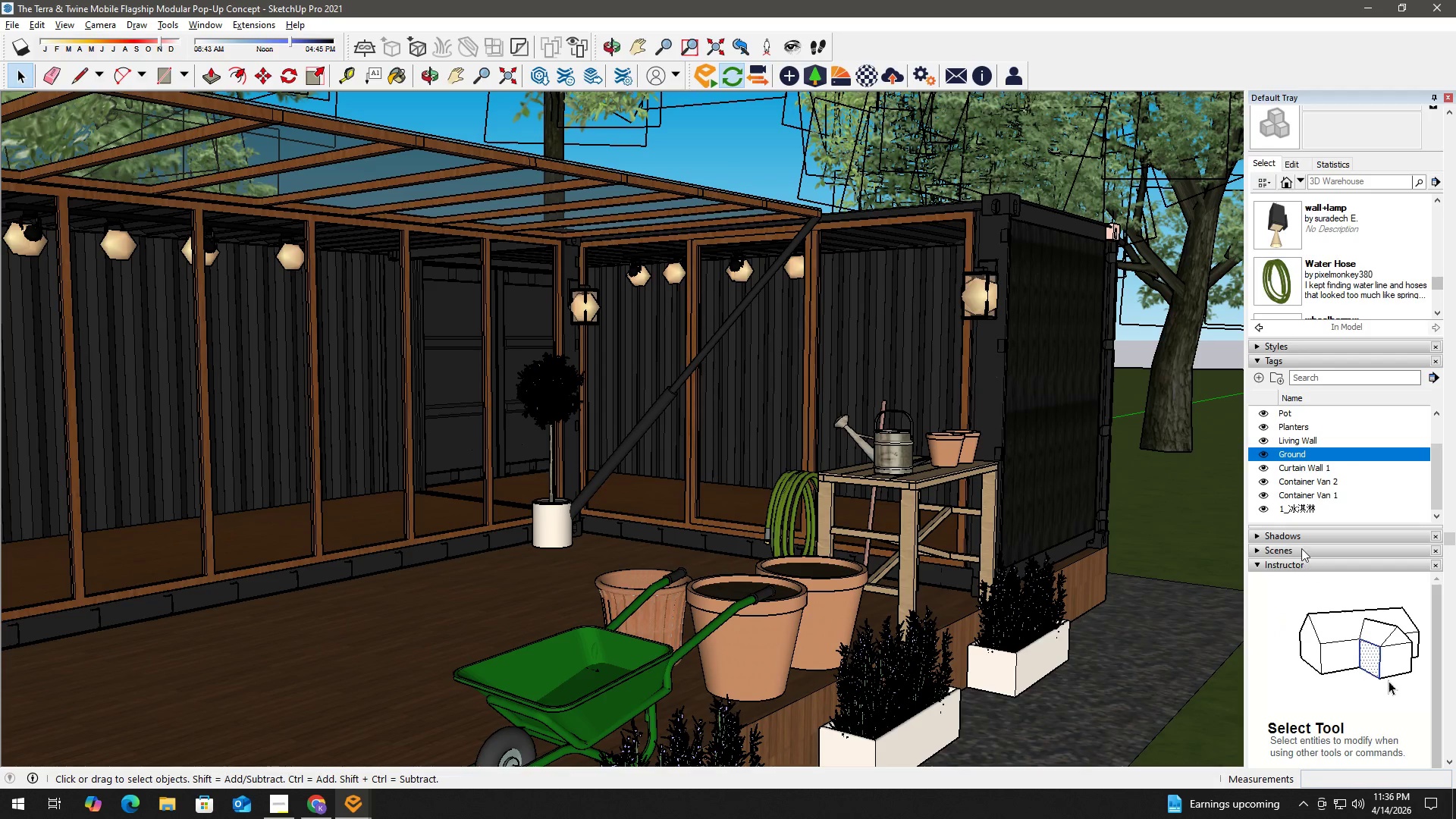 
key(Alt+Tab)
 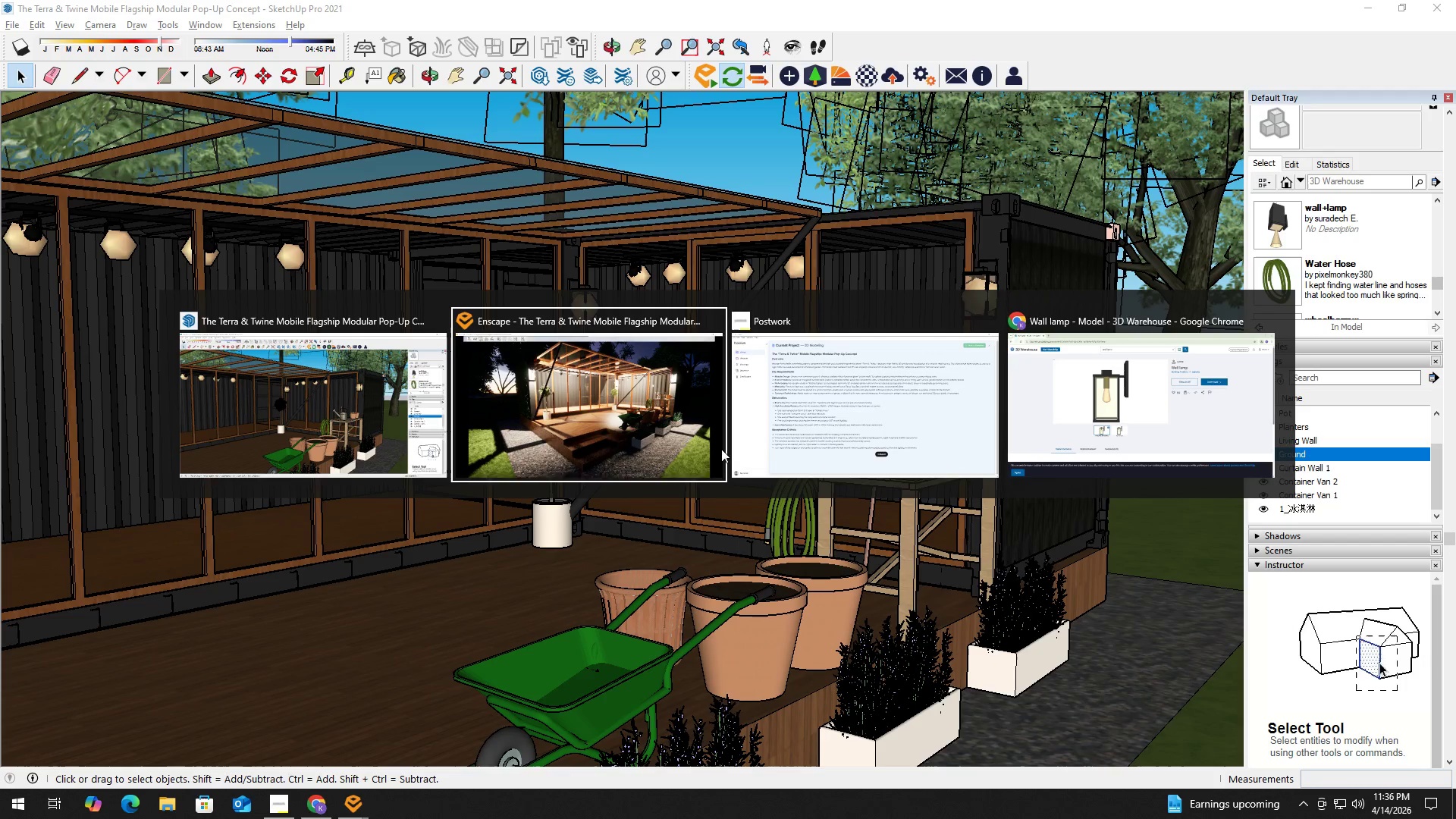 
left_click([629, 416])
 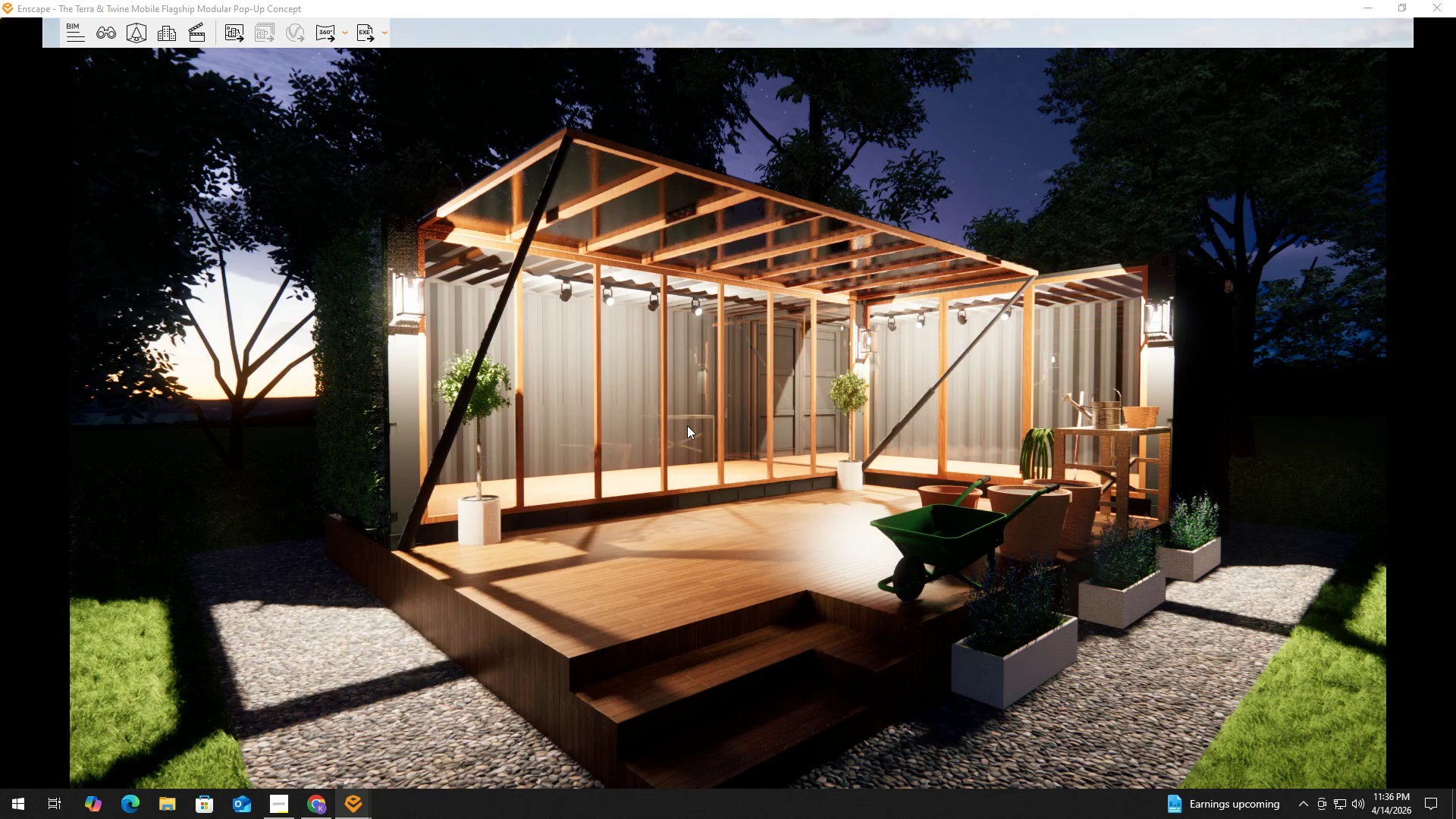 
wait(43.78)
 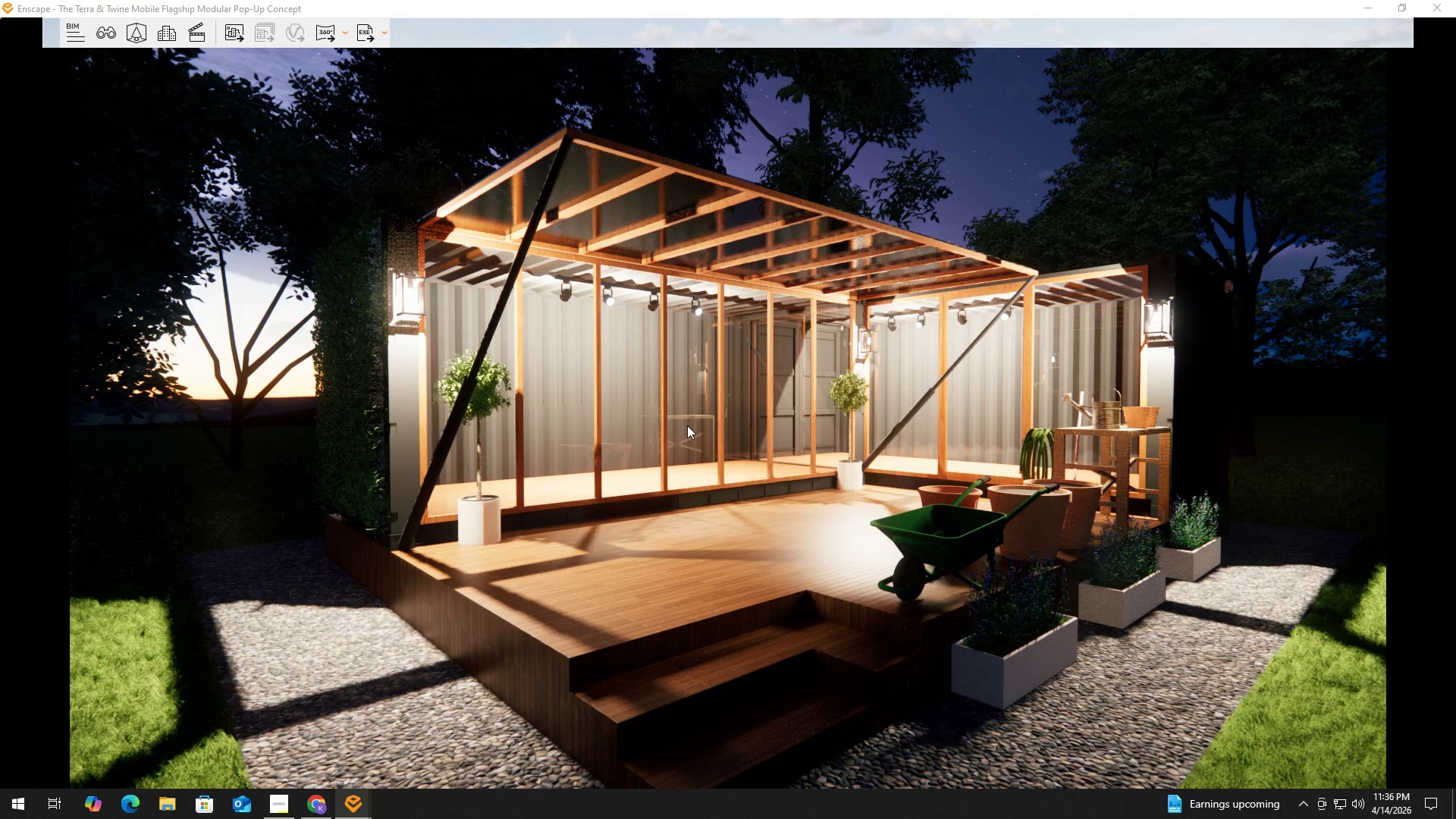 
key(Alt+Tab)
 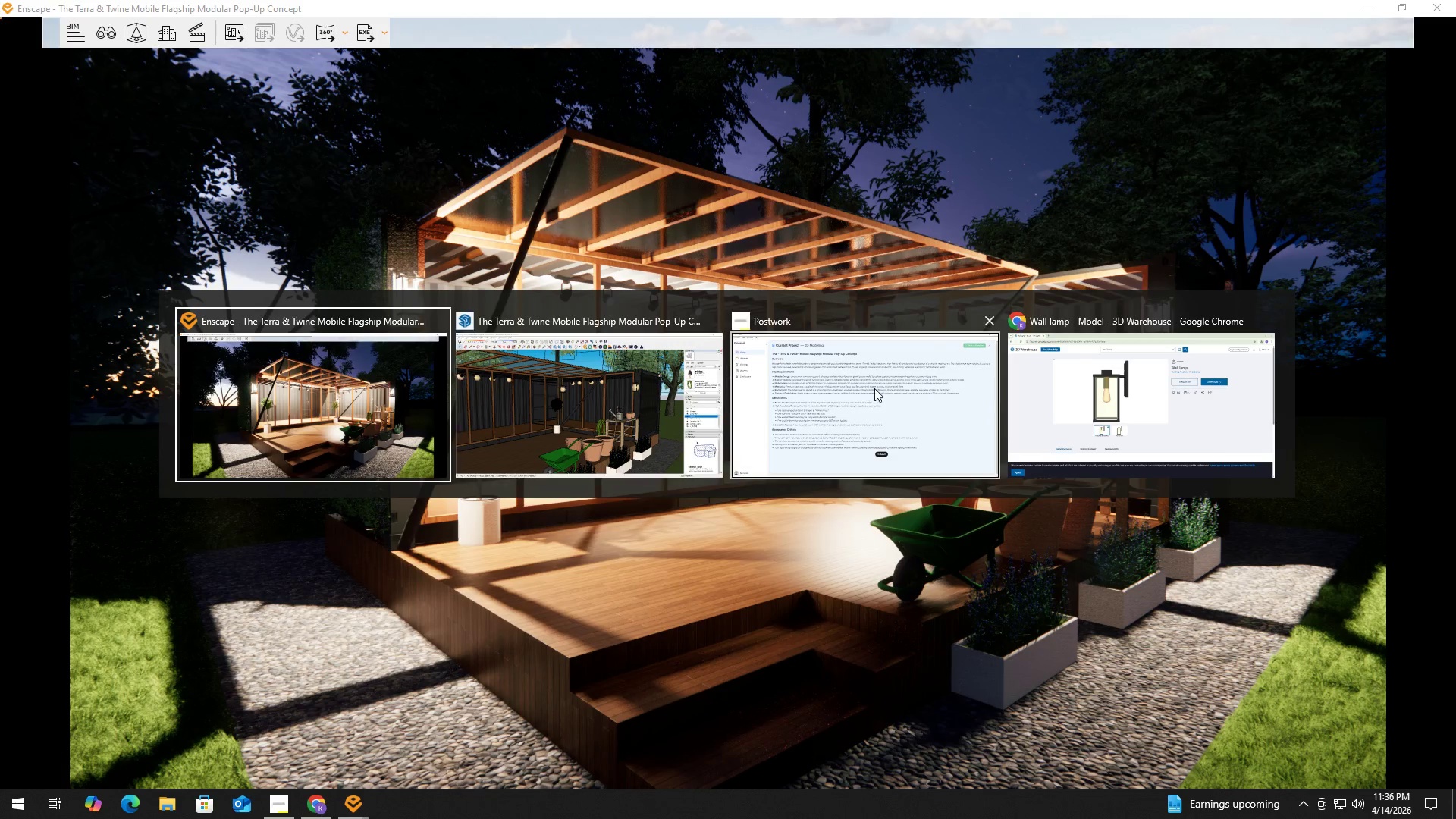 
left_click([875, 391])